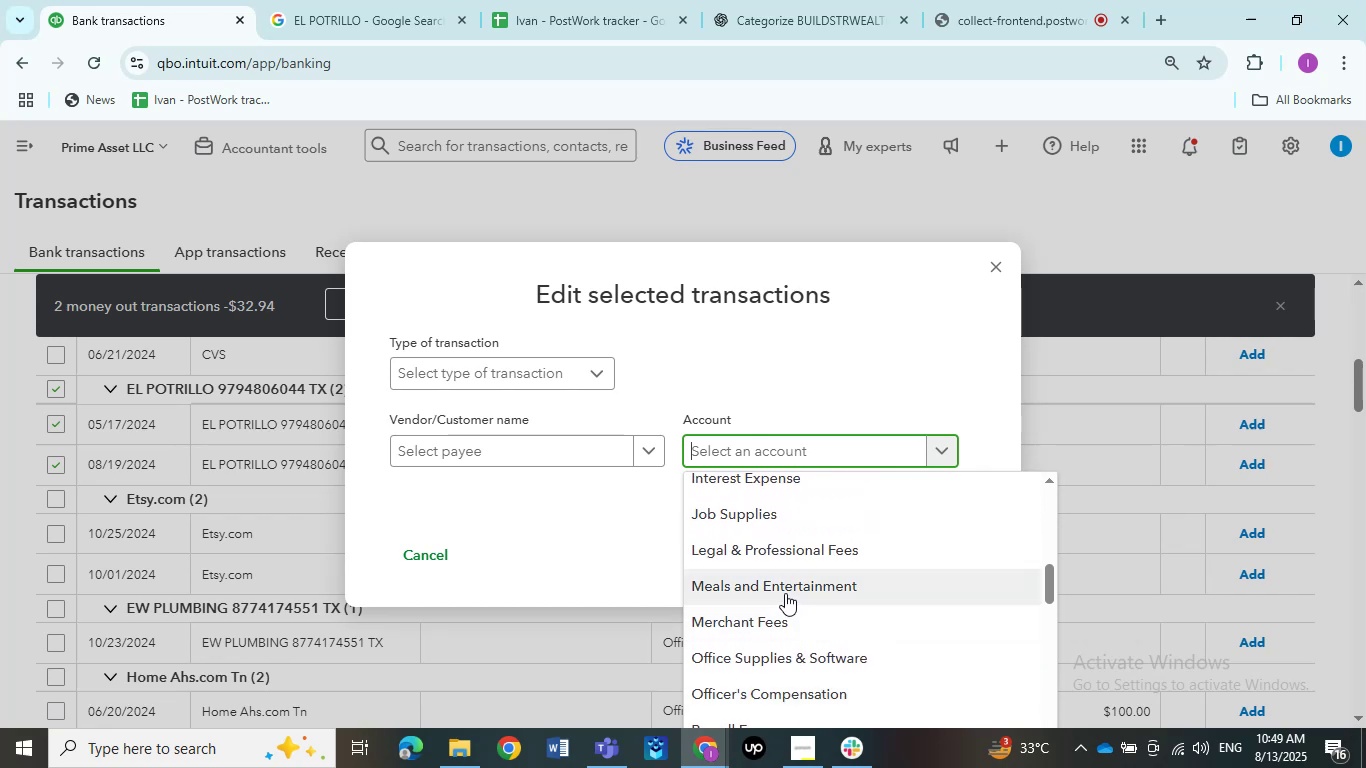 
left_click([782, 587])
 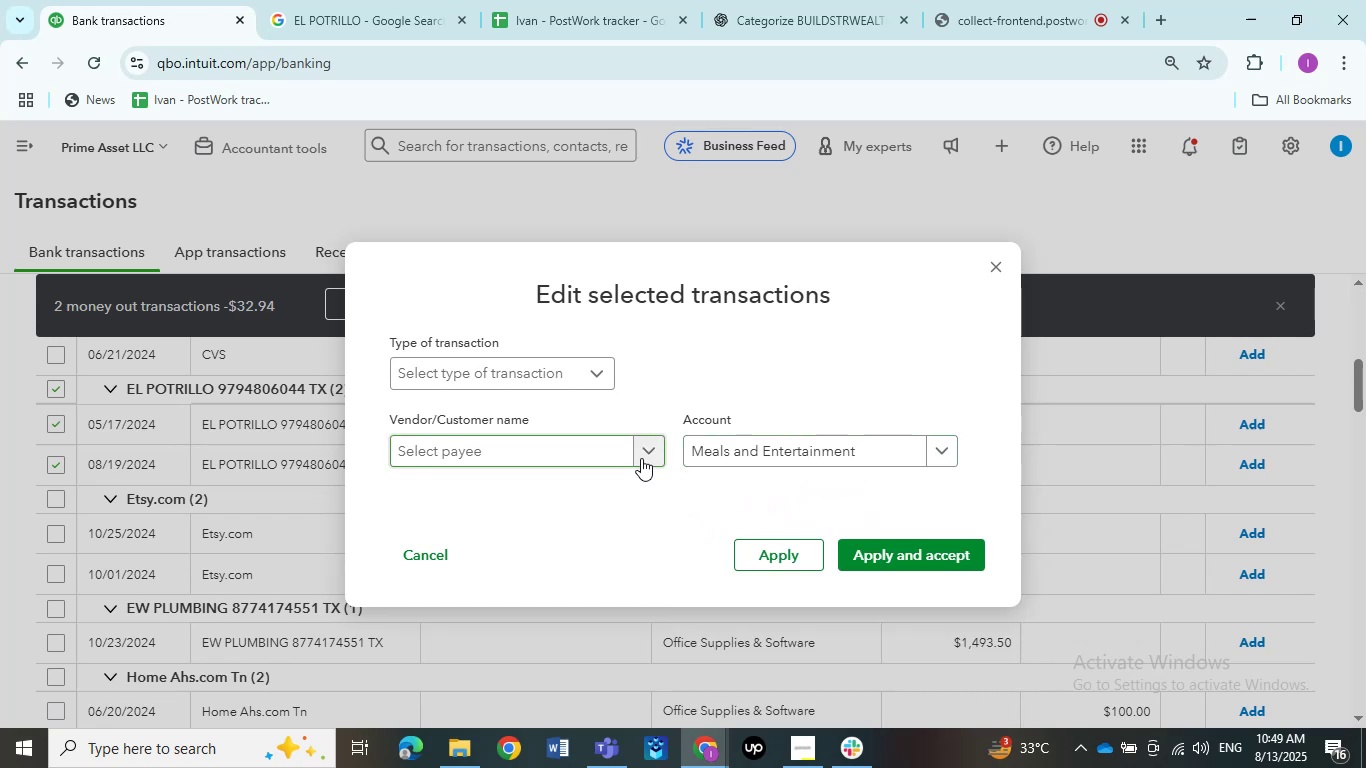 
wait(6.1)
 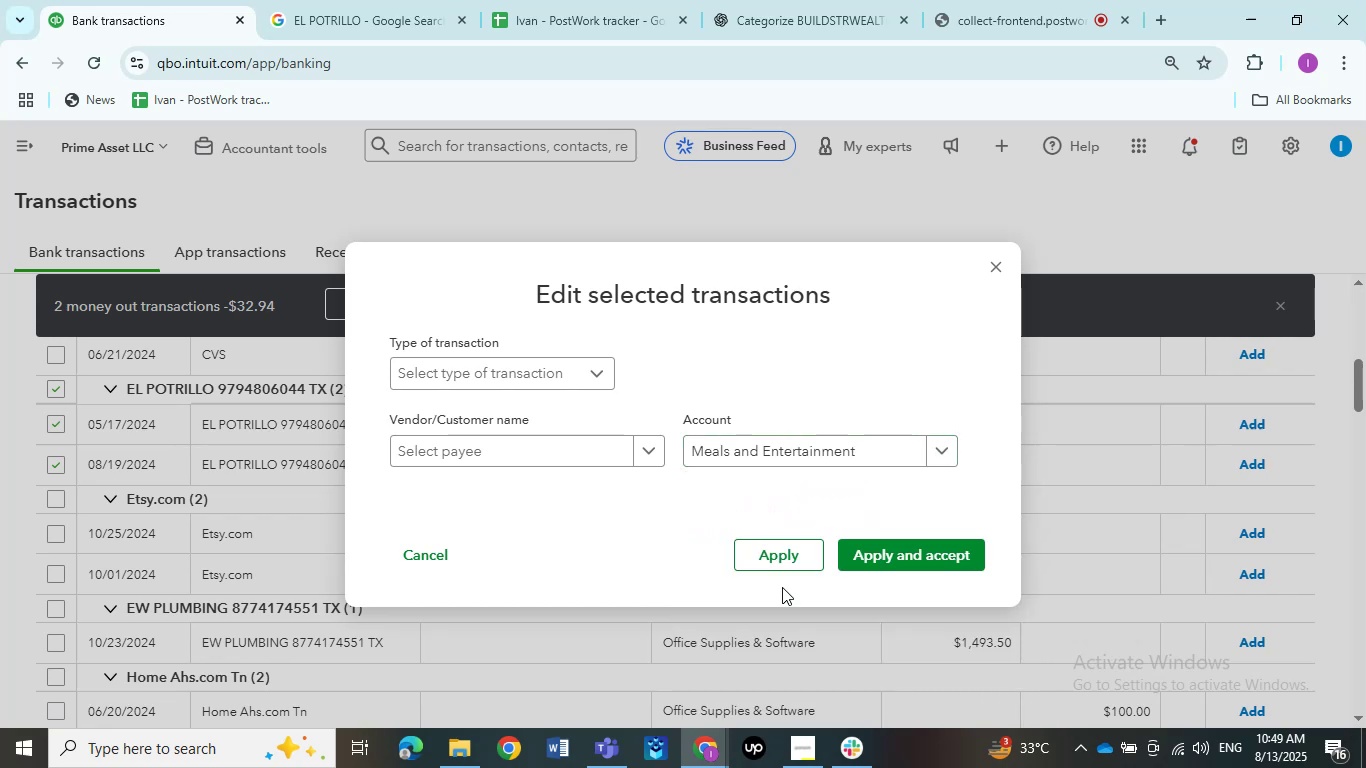 
left_click([575, 450])
 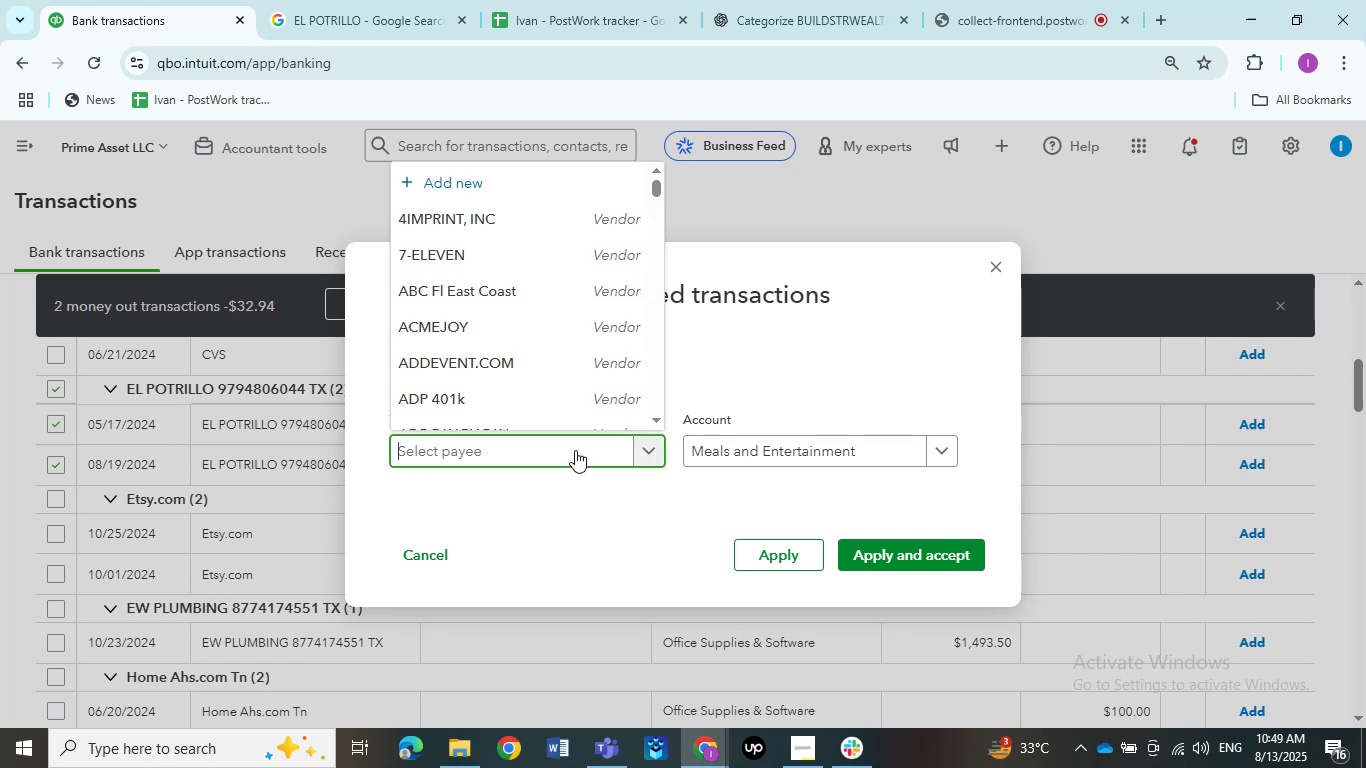 
key(Control+V)
 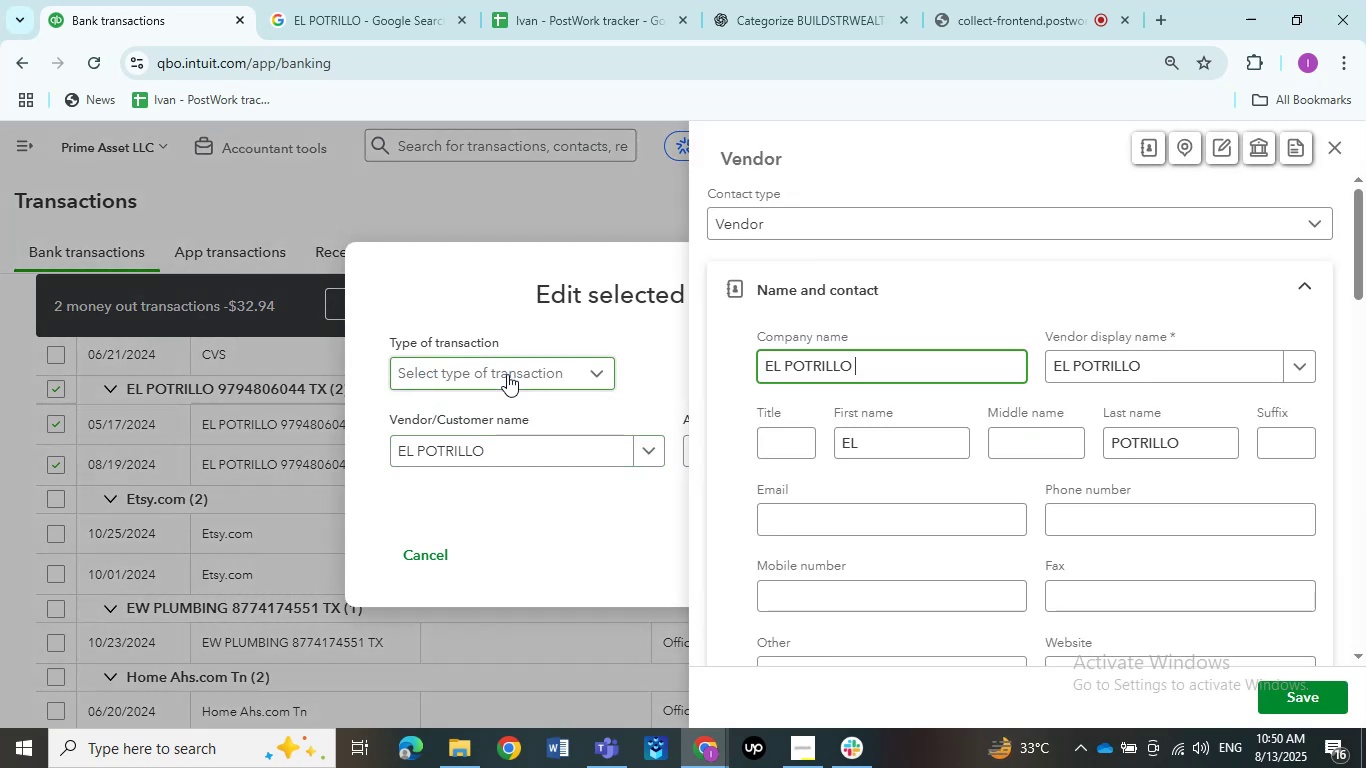 
wait(18.06)
 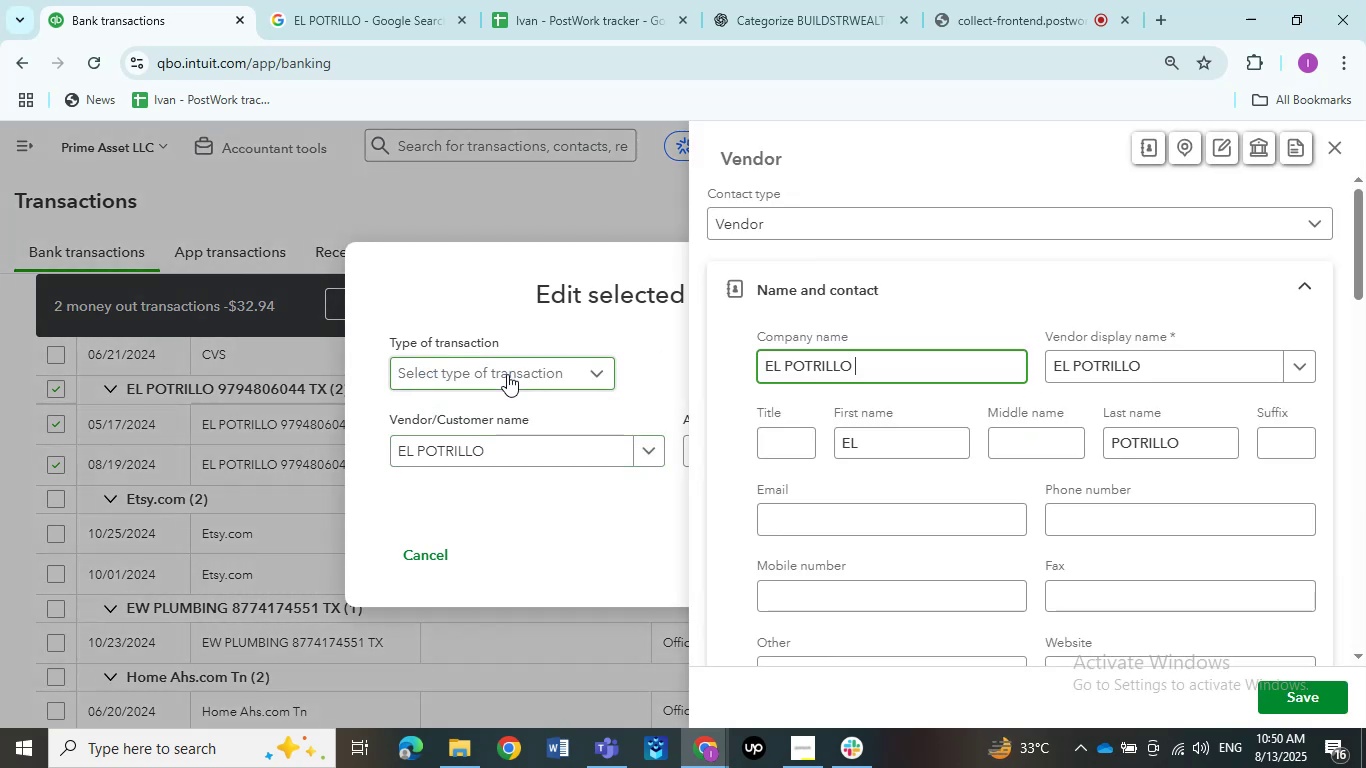 
left_click([1301, 706])
 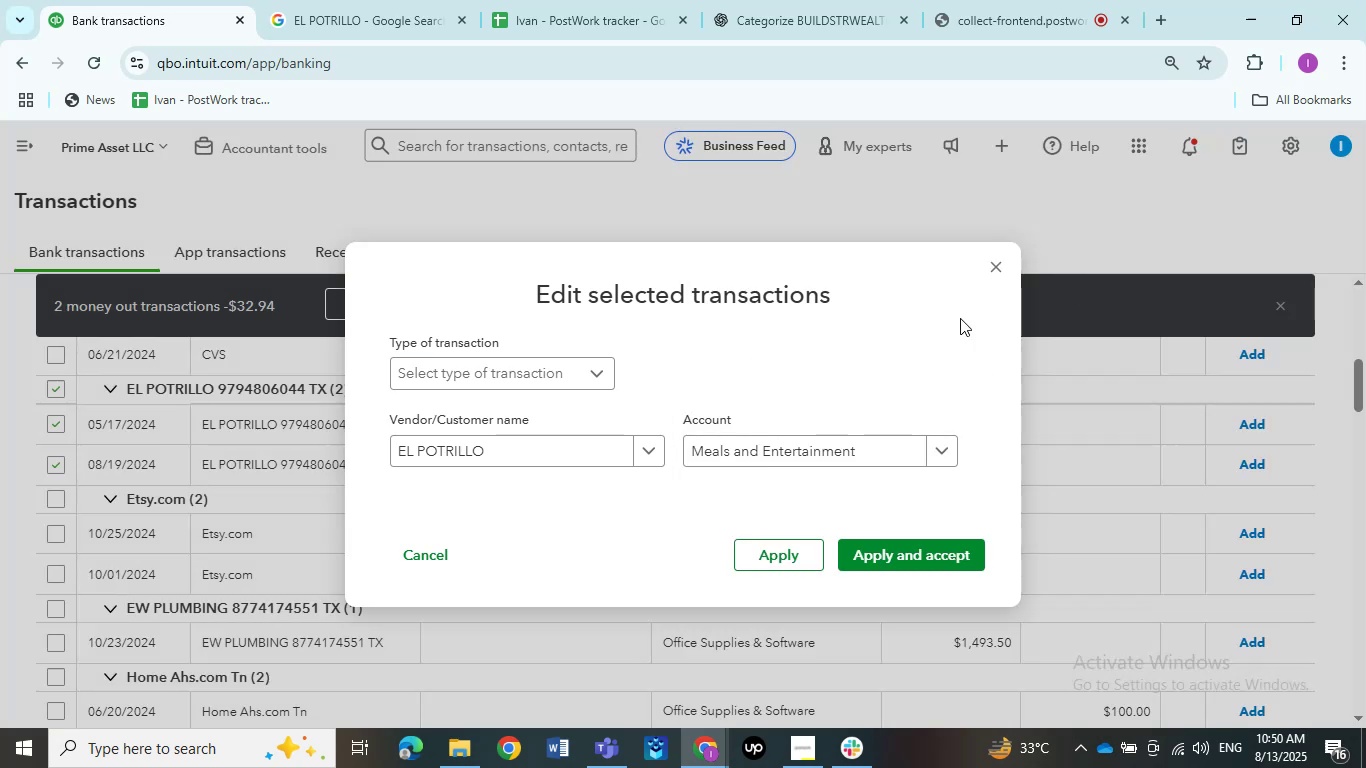 
left_click([1002, 4])
 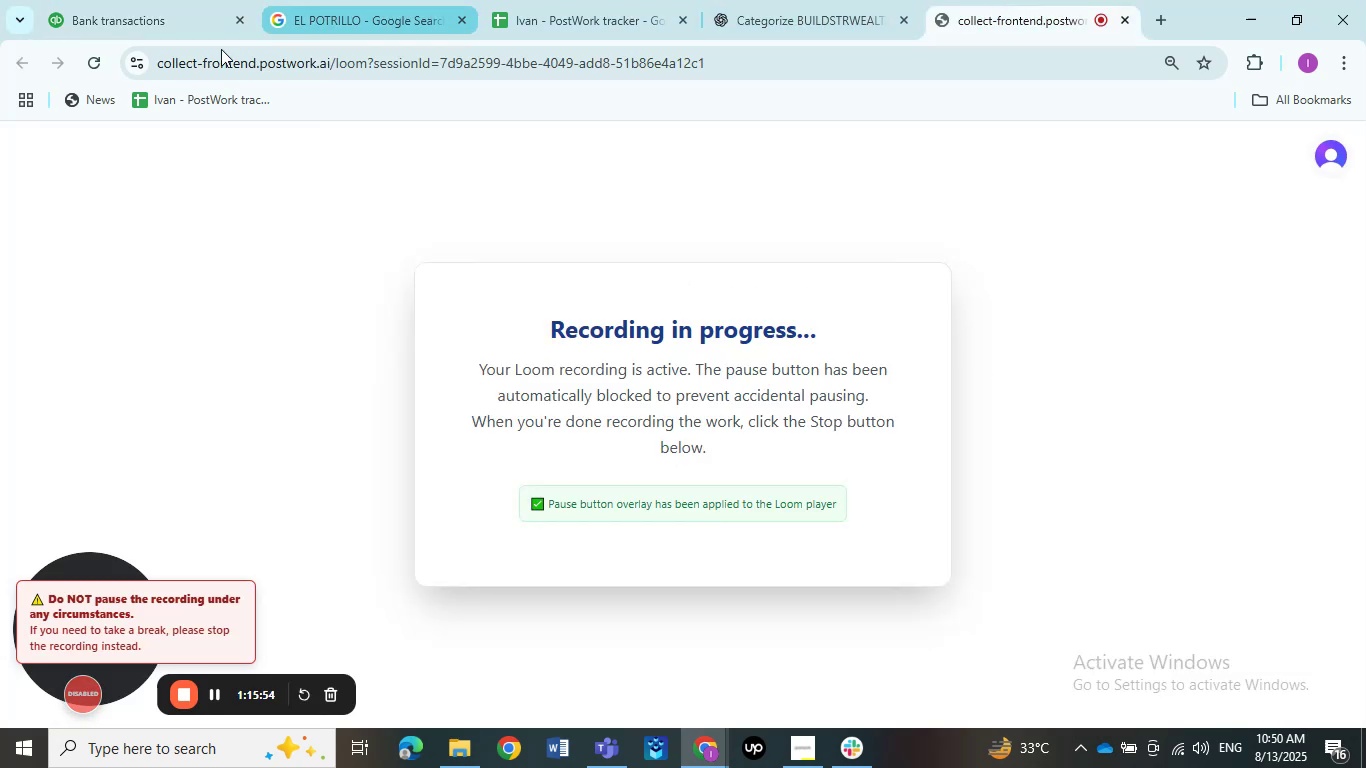 
left_click([116, 25])
 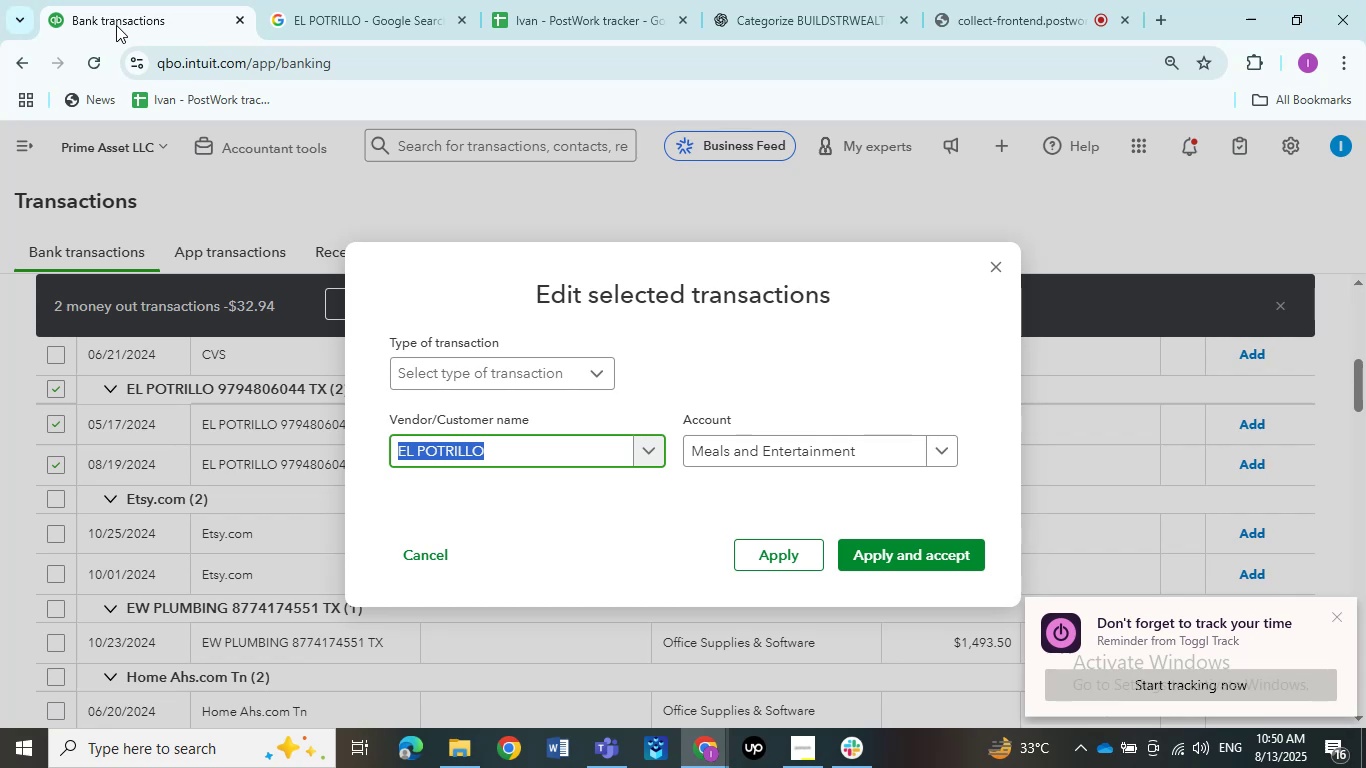 
wait(10.9)
 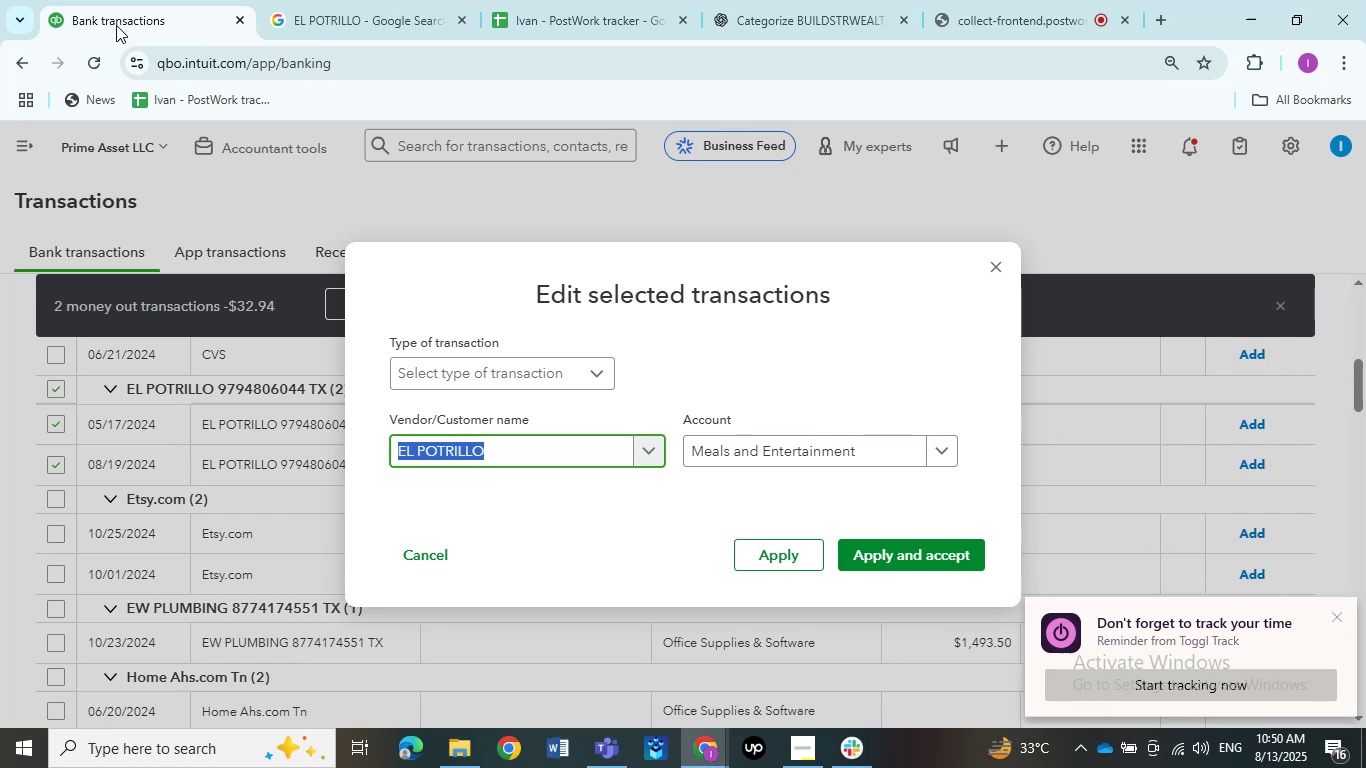 
left_click([876, 560])
 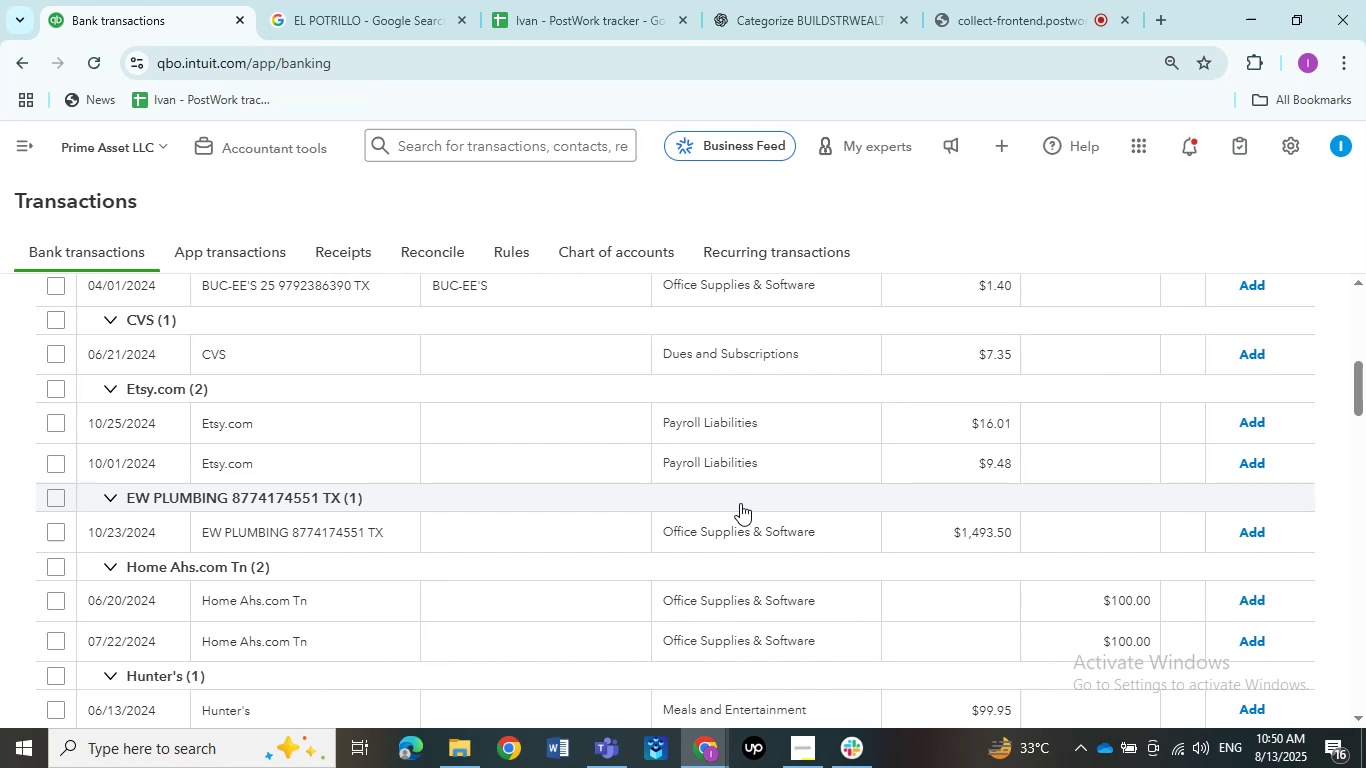 
wait(30.79)
 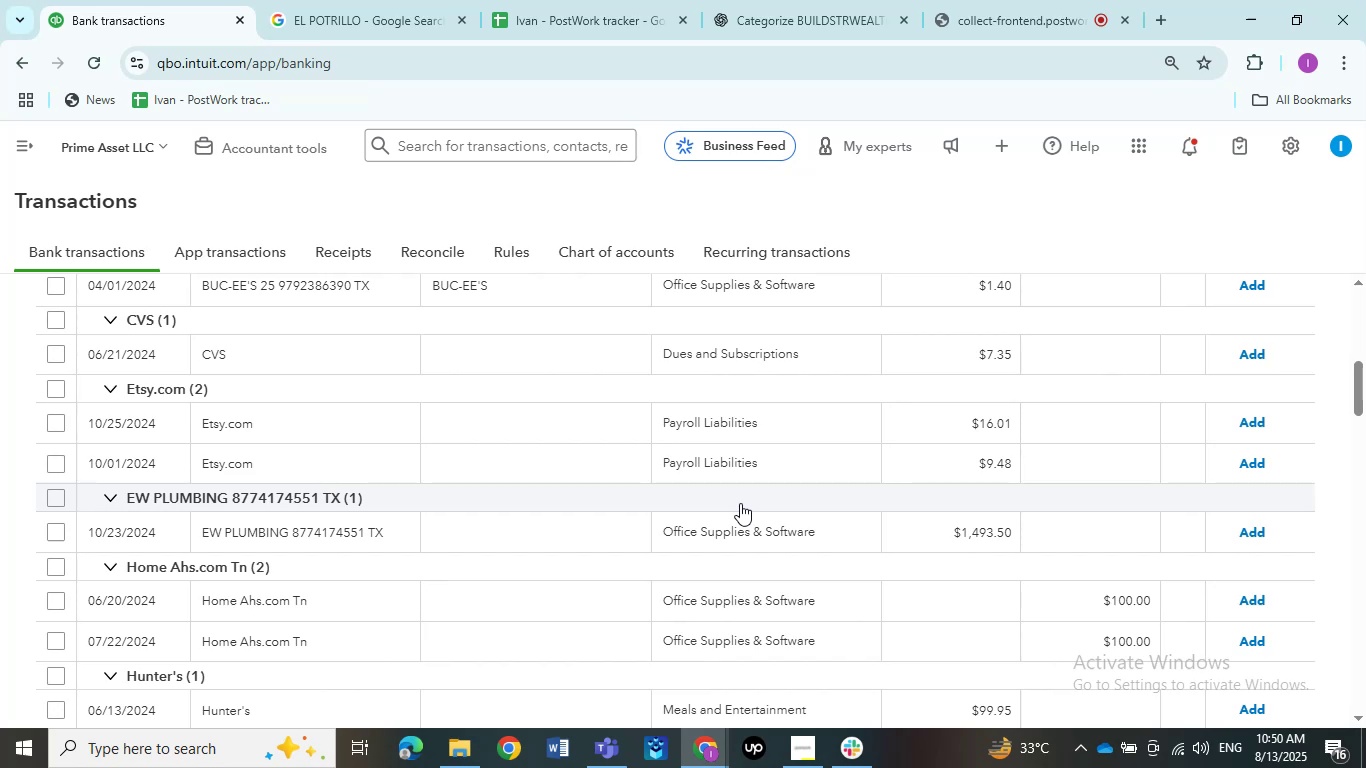 
scroll: coordinate [273, 629], scroll_direction: down, amount: 1.0
 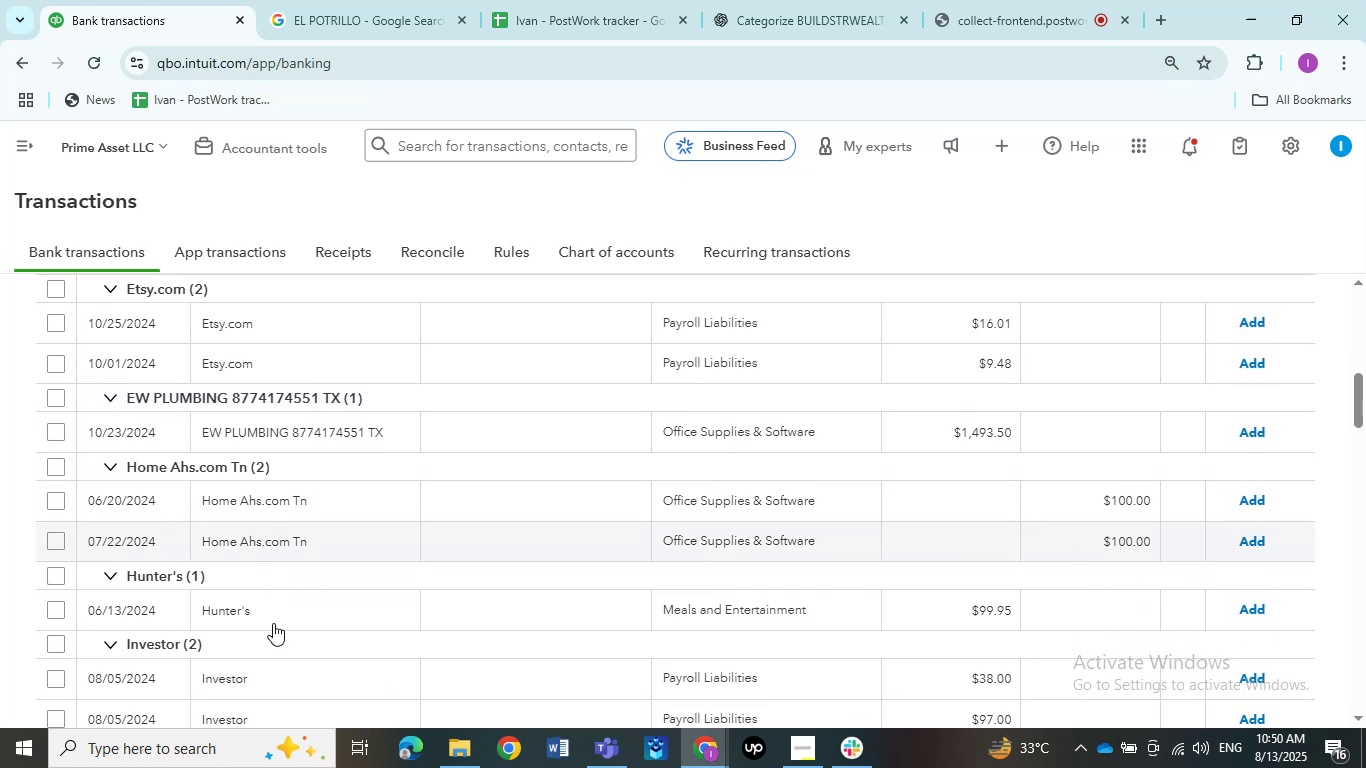 
scroll: coordinate [291, 573], scroll_direction: up, amount: 3.0
 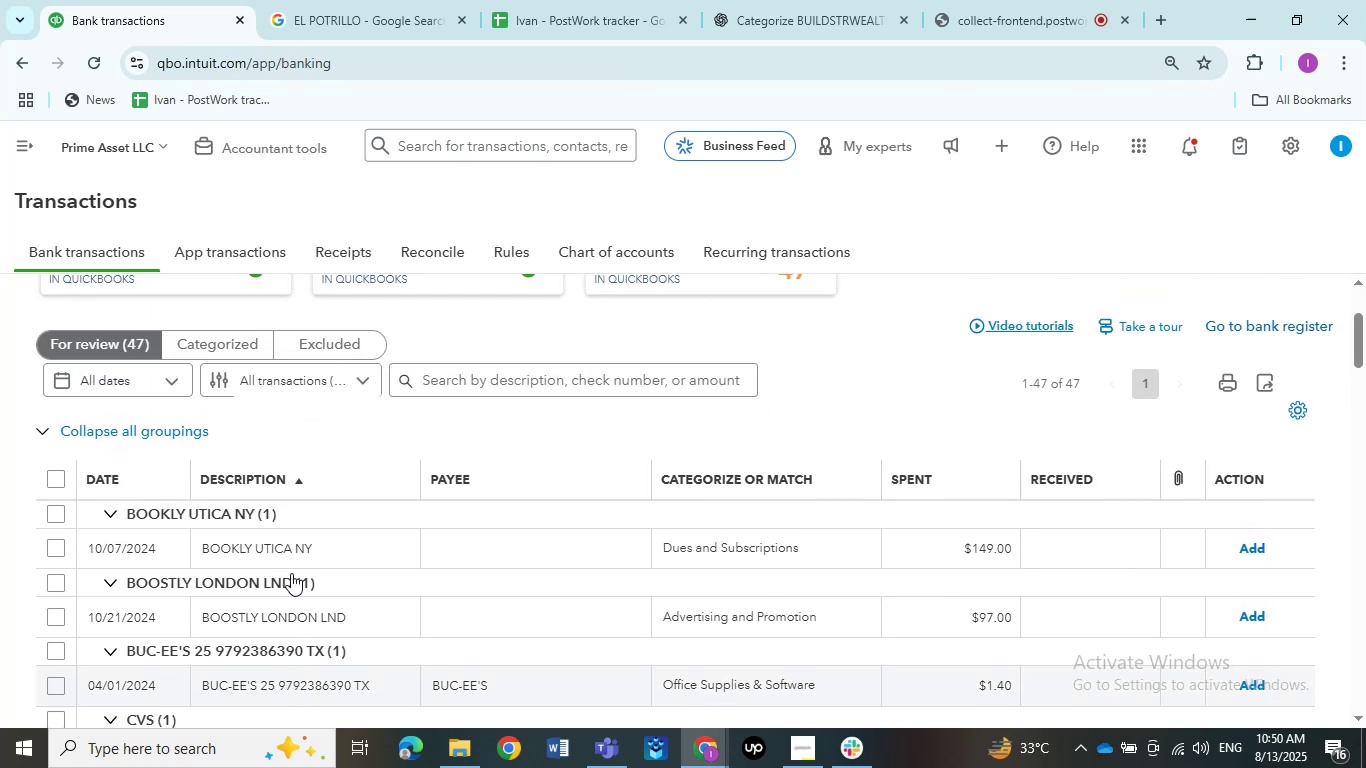 
scroll: coordinate [291, 573], scroll_direction: down, amount: 2.0
 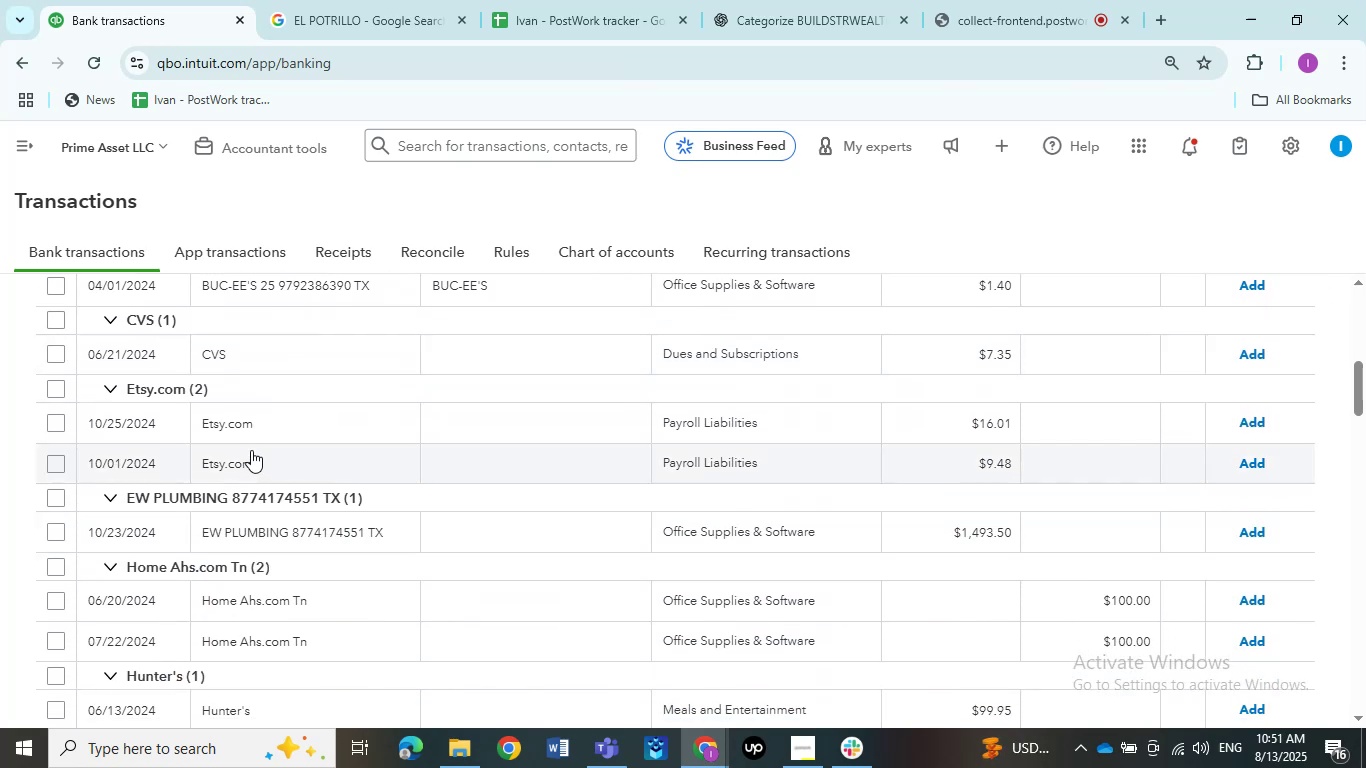 
left_click([235, 425])
 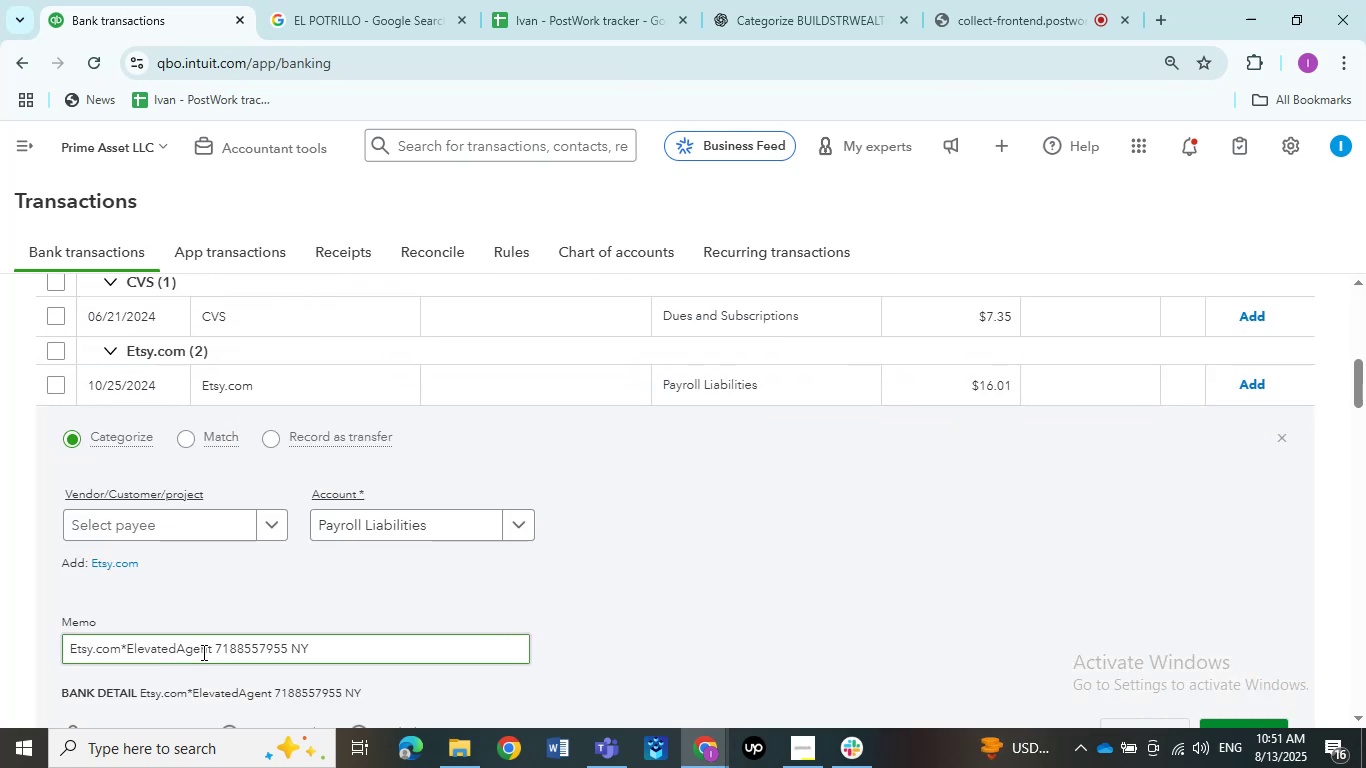 
left_click_drag(start_coordinate=[211, 649], to_coordinate=[55, 651])
 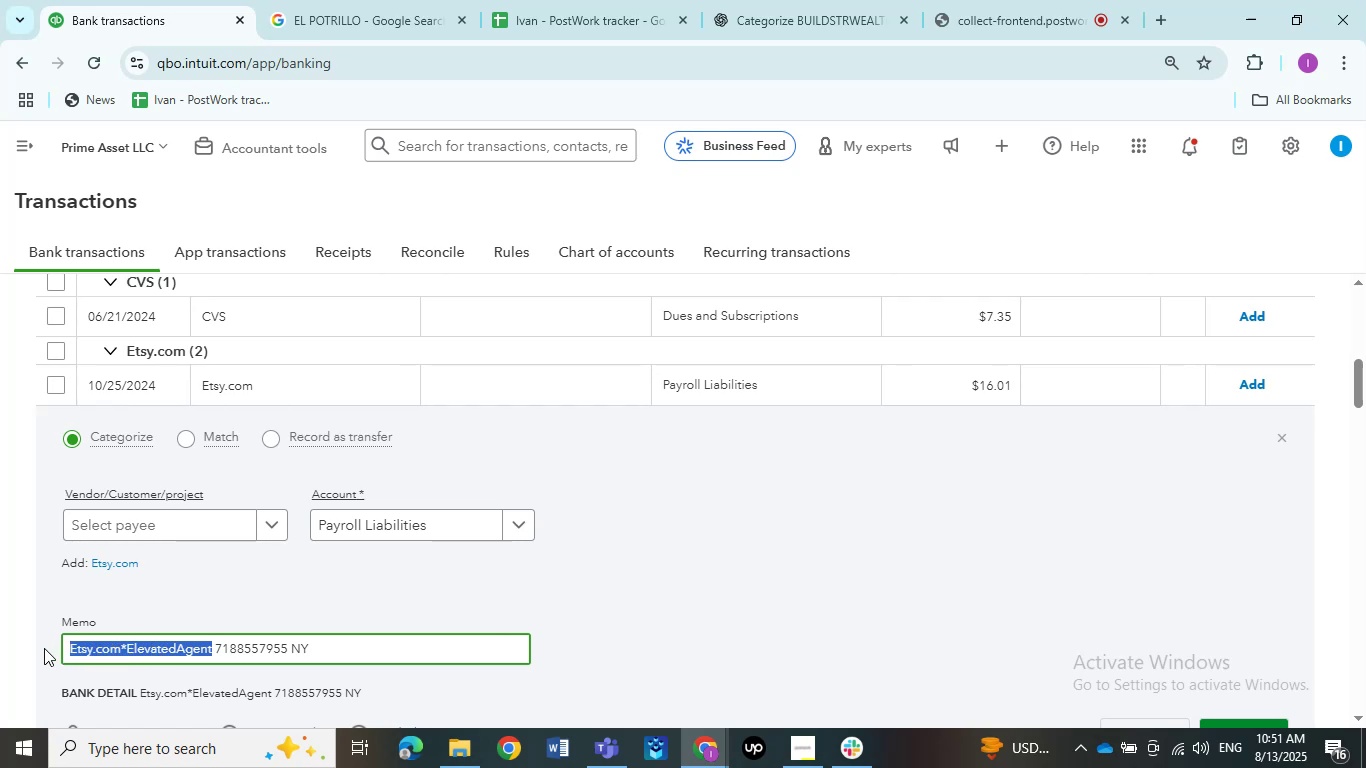 
key(Control+C)
 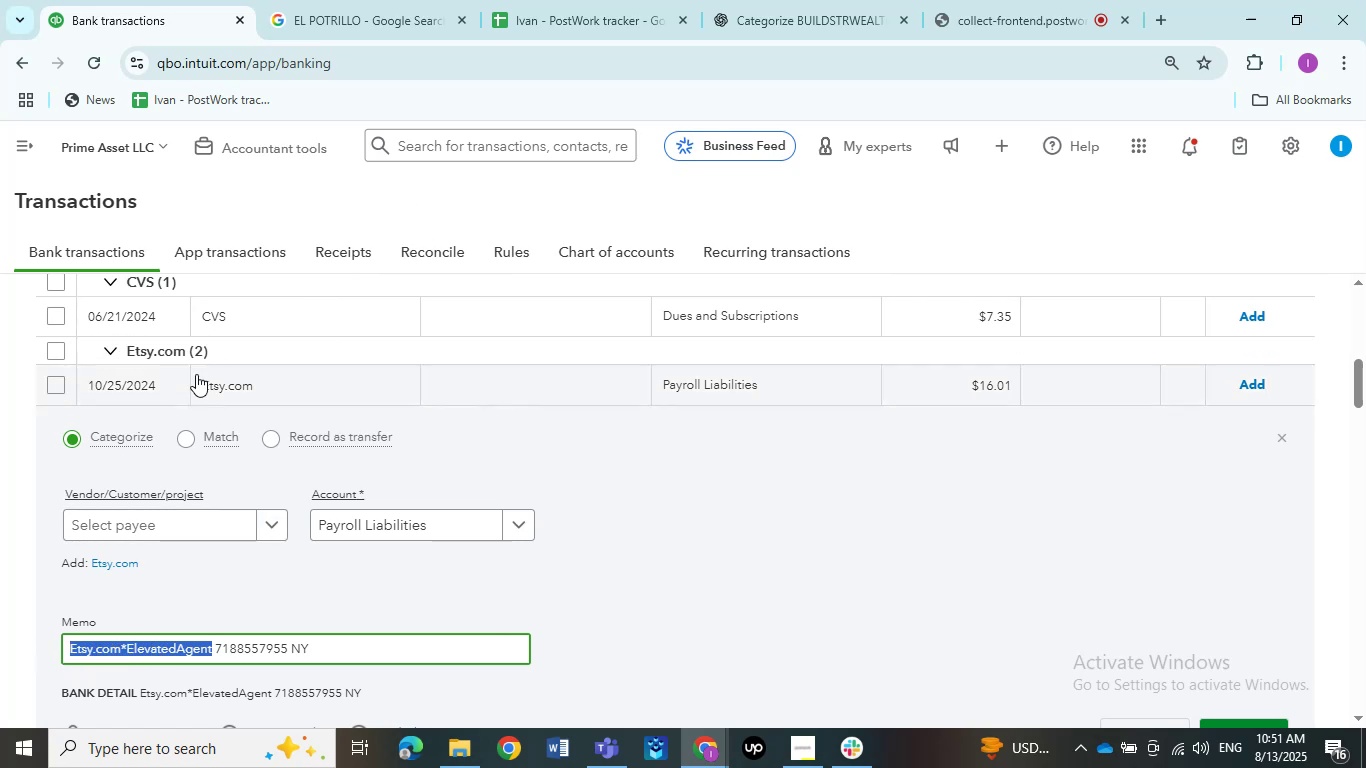 
wait(5.42)
 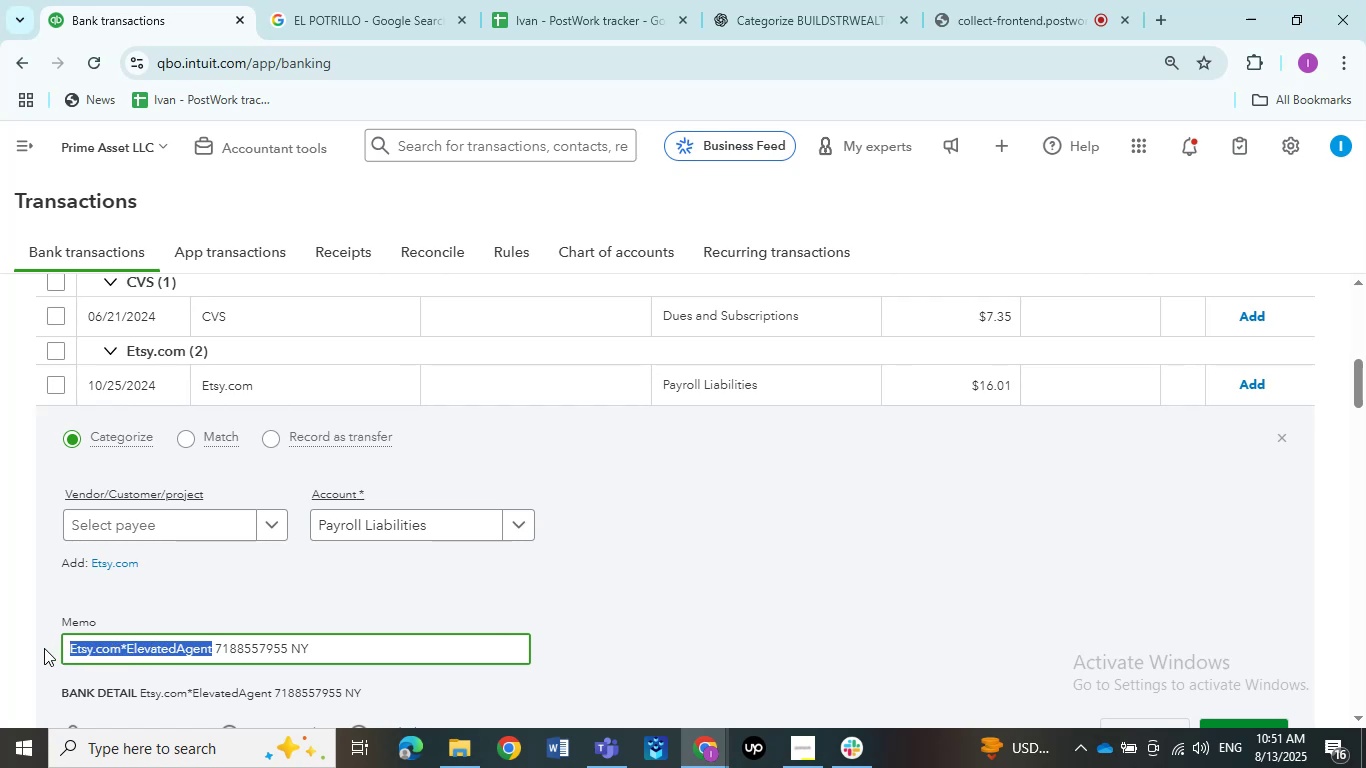 
double_click([371, 20])
 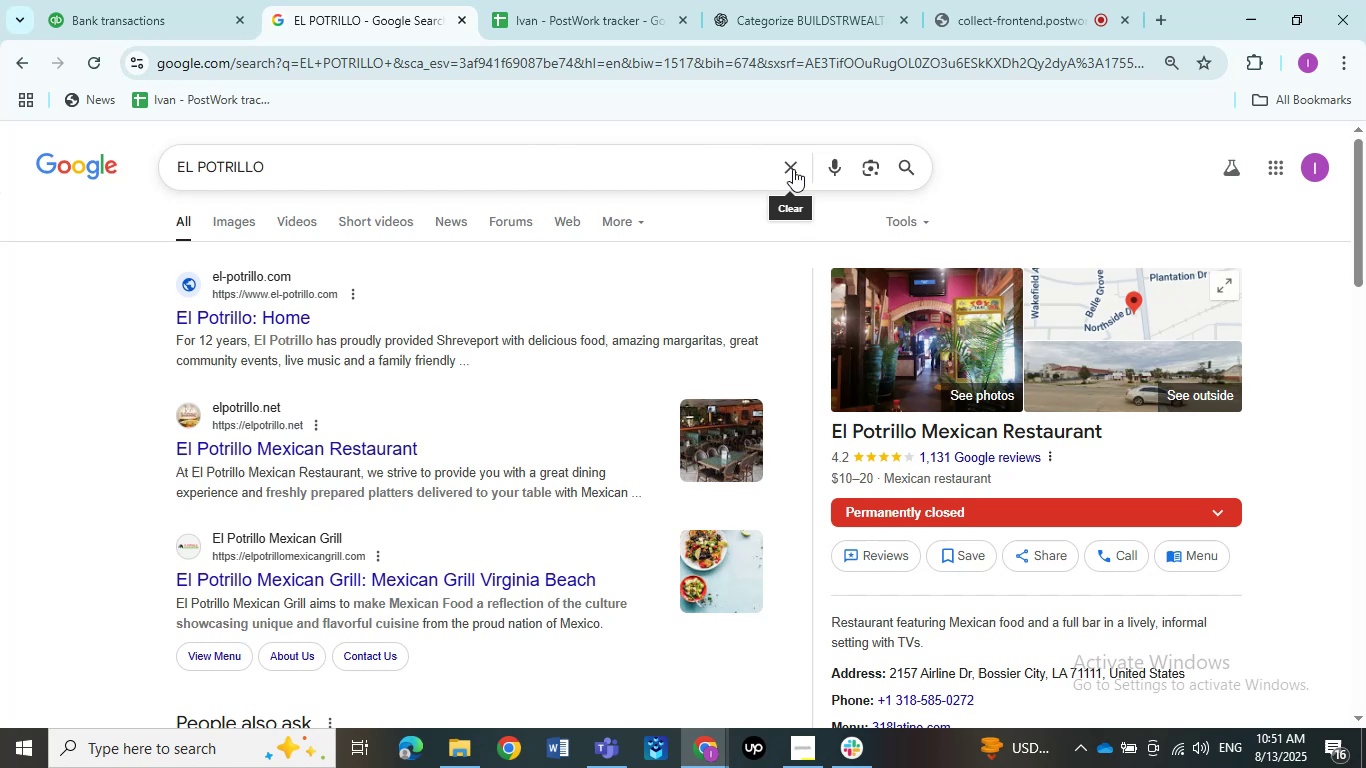 
left_click([790, 167])
 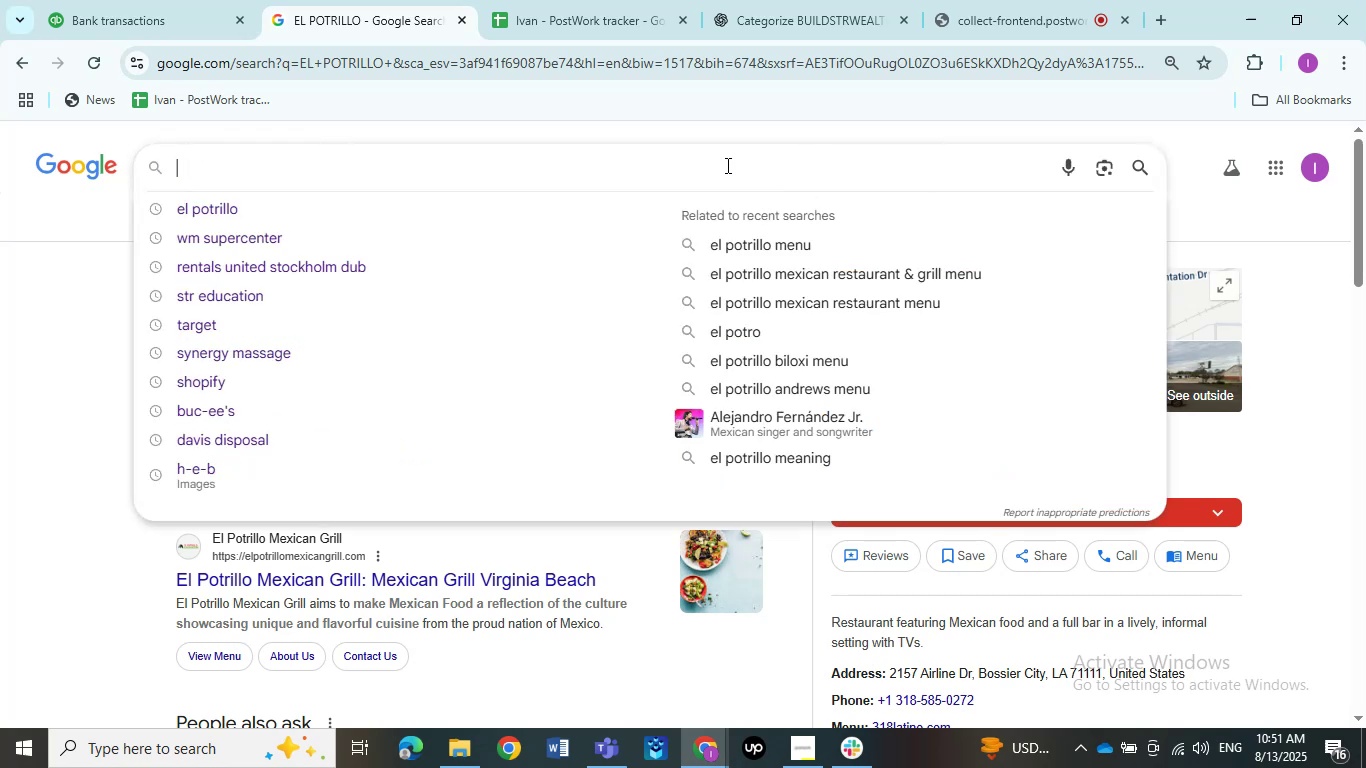 
left_click([726, 165])
 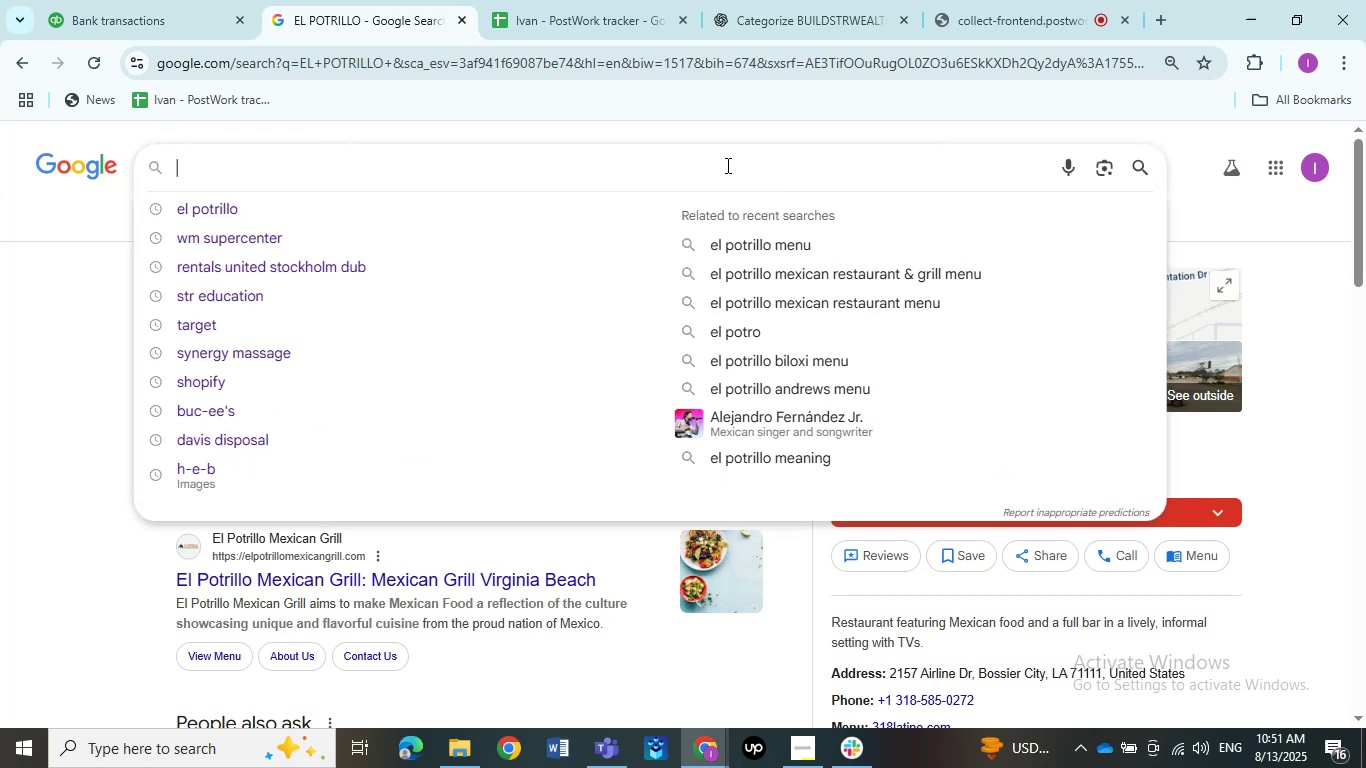 
key(Control+V)
 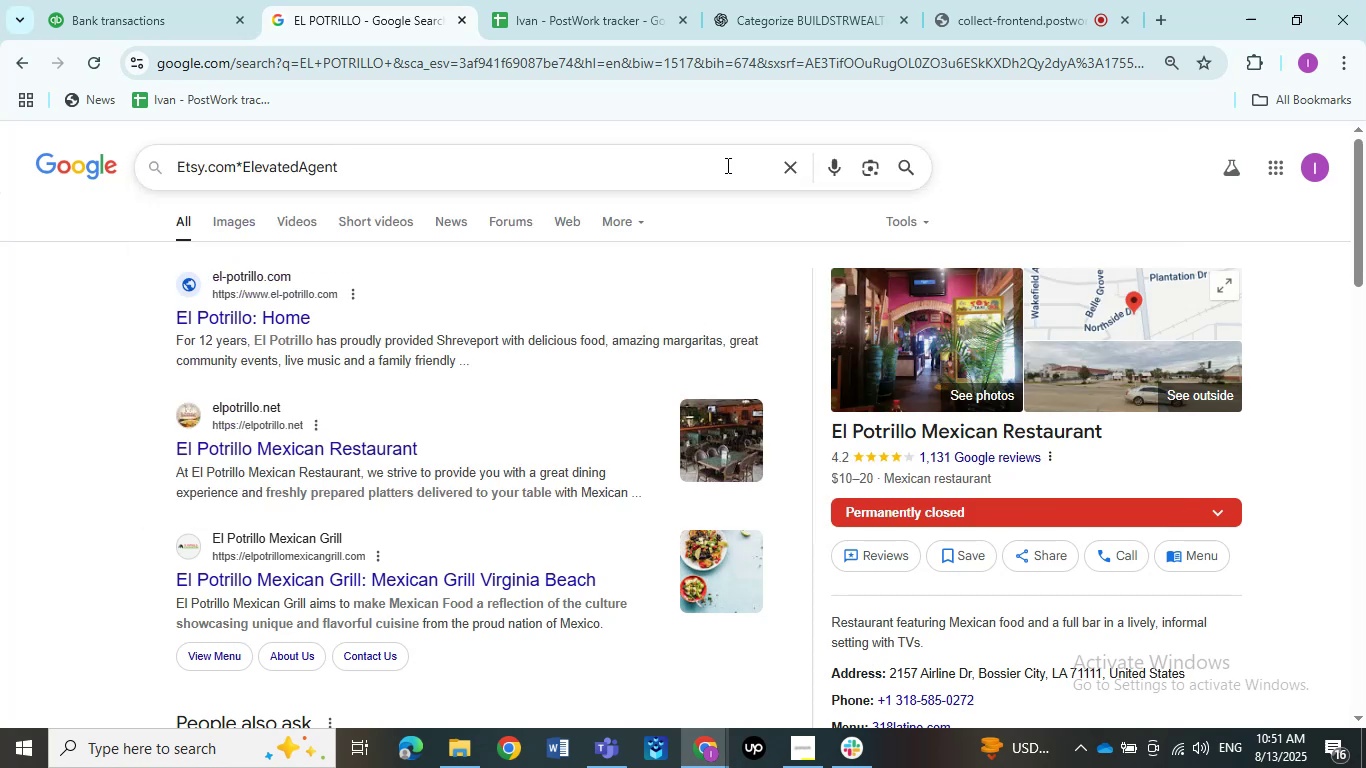 
key(NumpadEnter)
 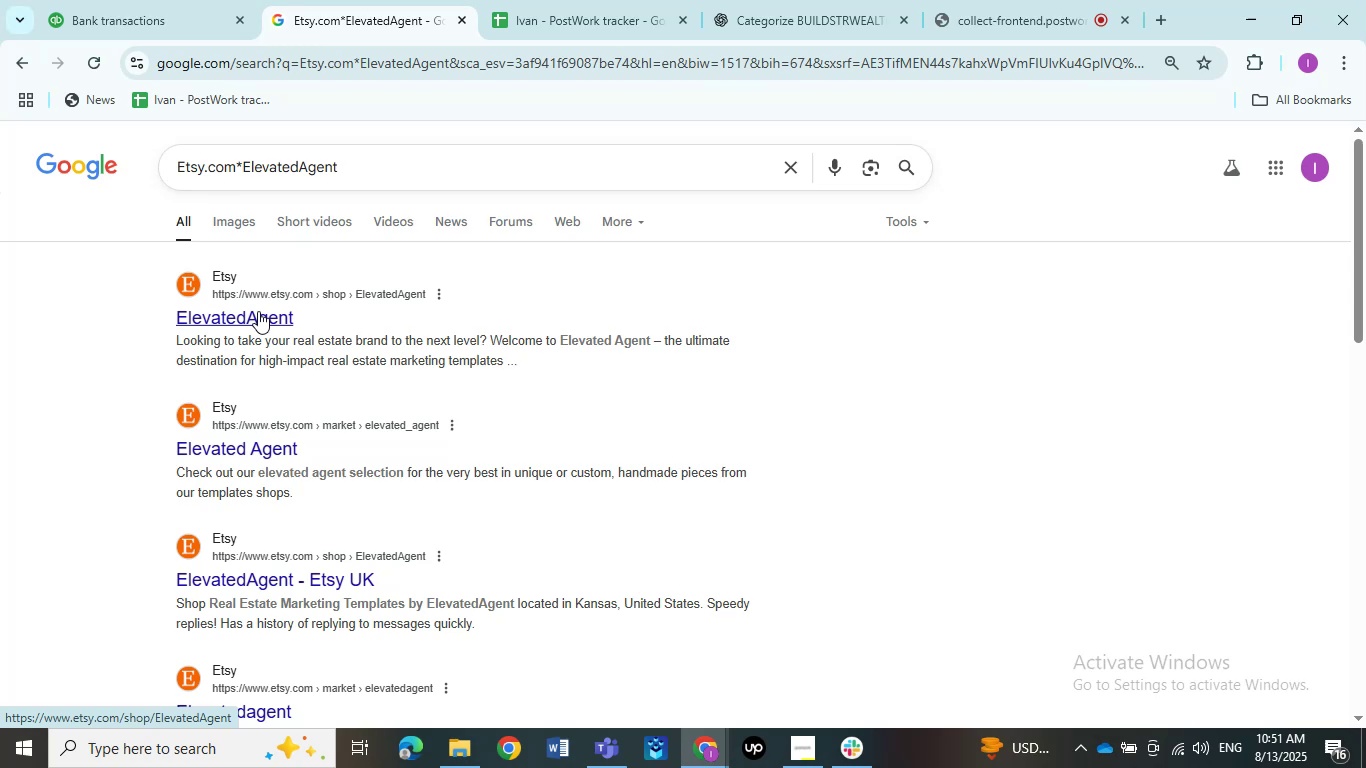 
wait(39.71)
 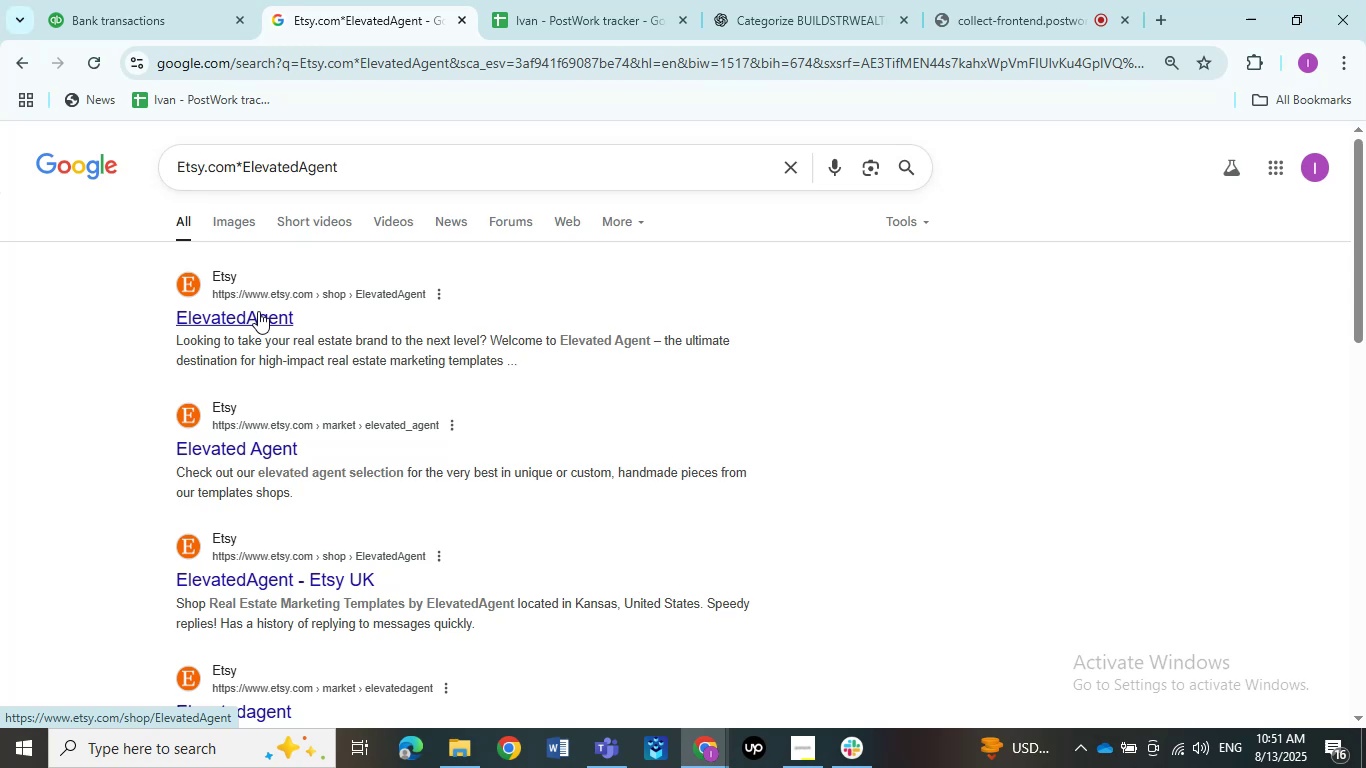 
scroll: coordinate [342, 457], scroll_direction: up, amount: 3.0
 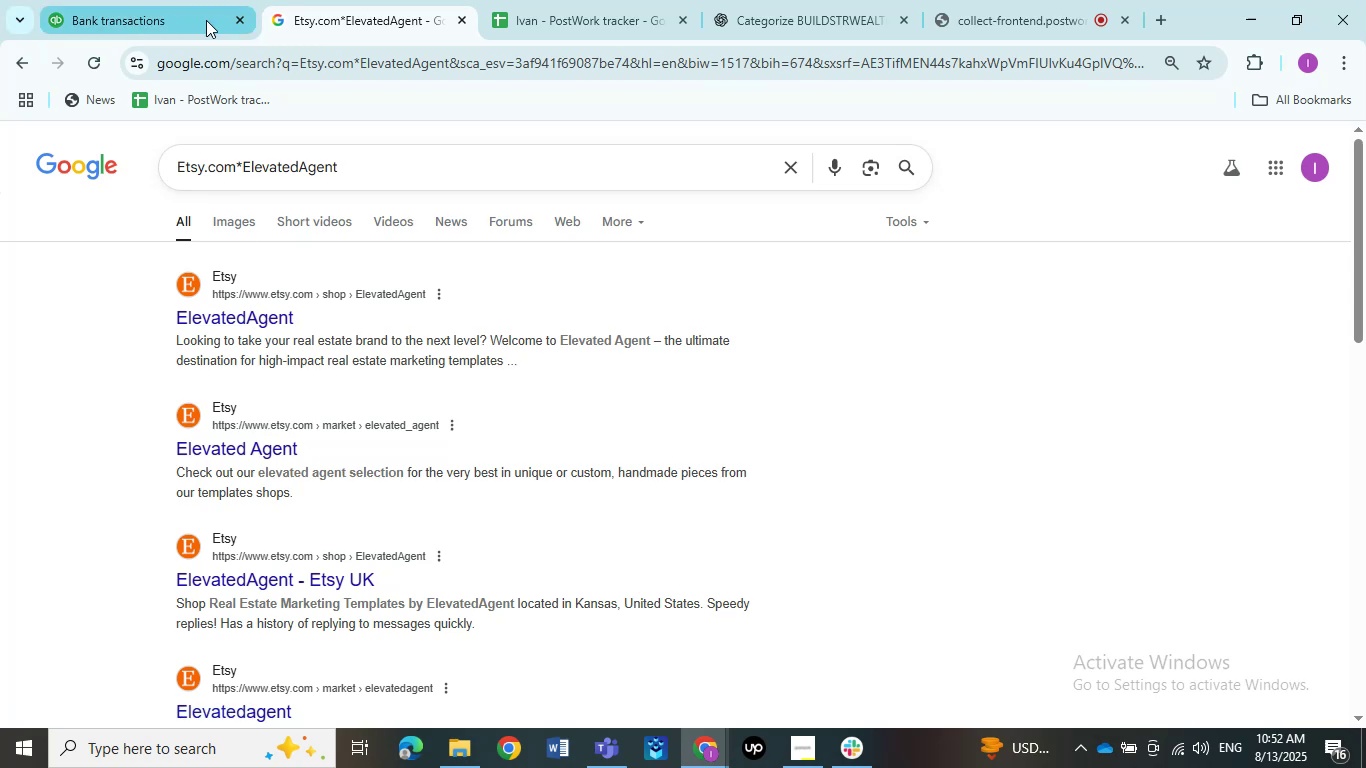 
left_click([152, 15])
 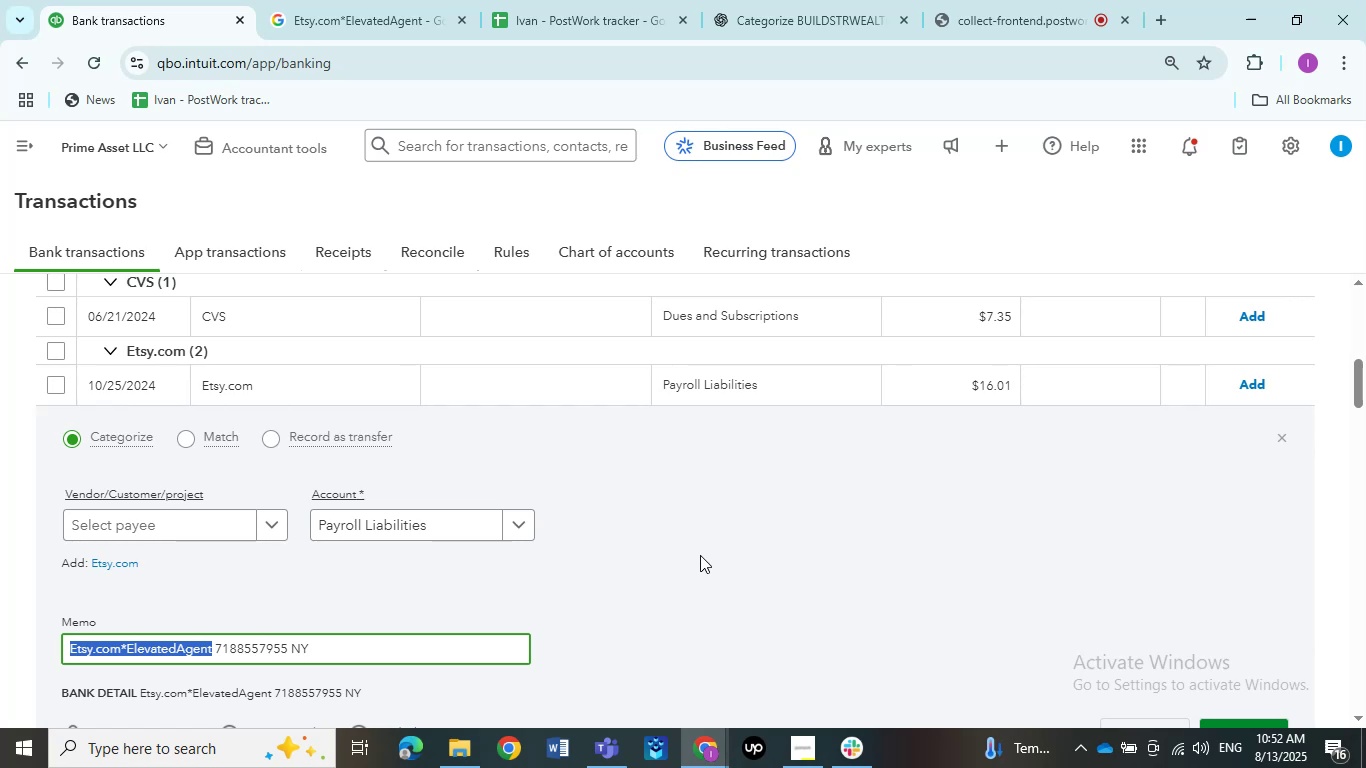 
wait(8.16)
 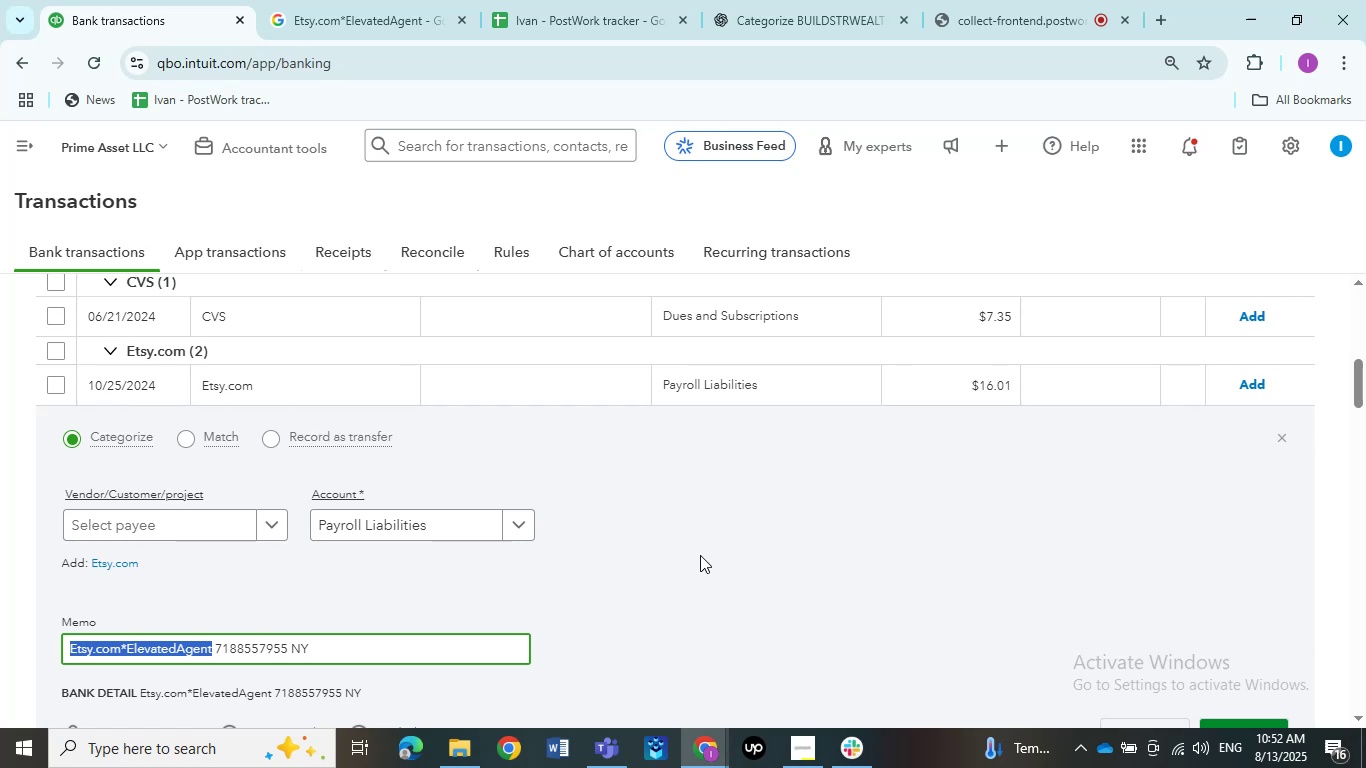 
double_click([369, 22])
 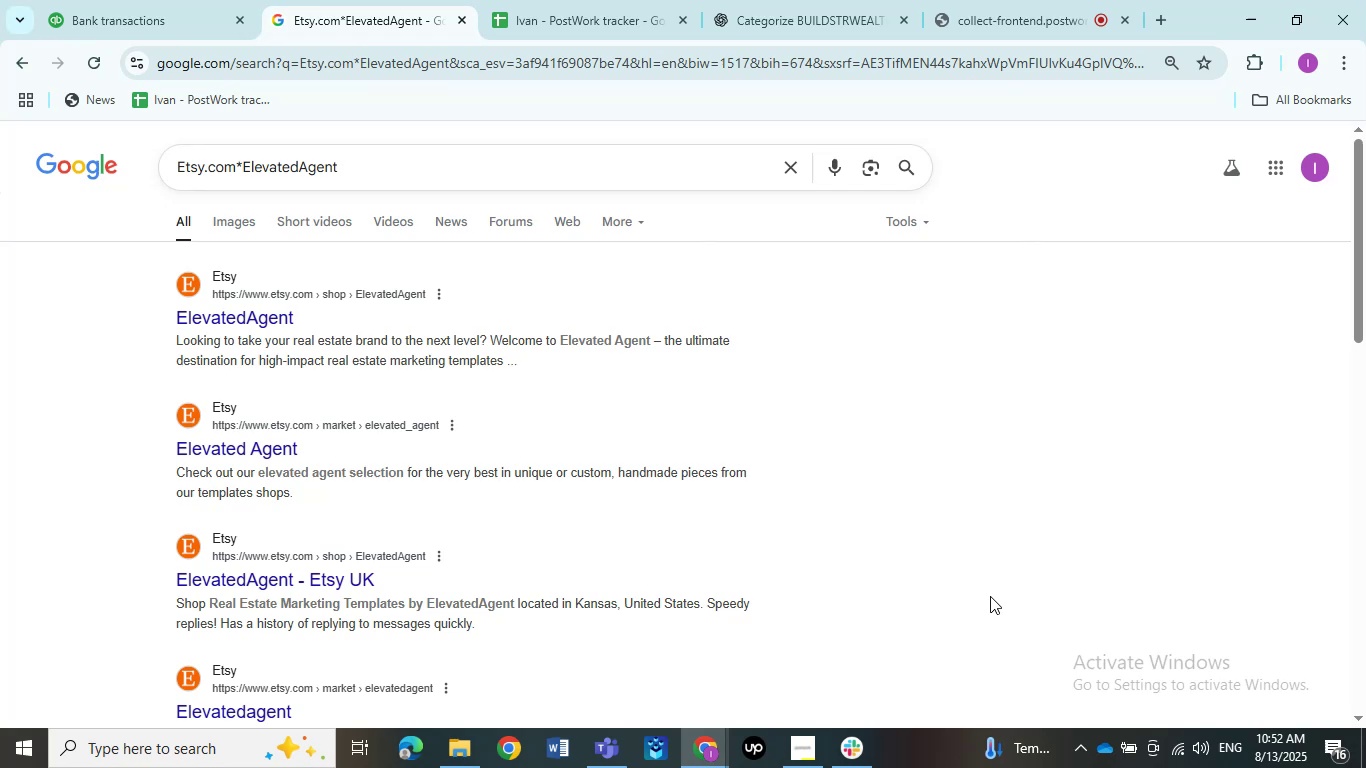 
wait(7.78)
 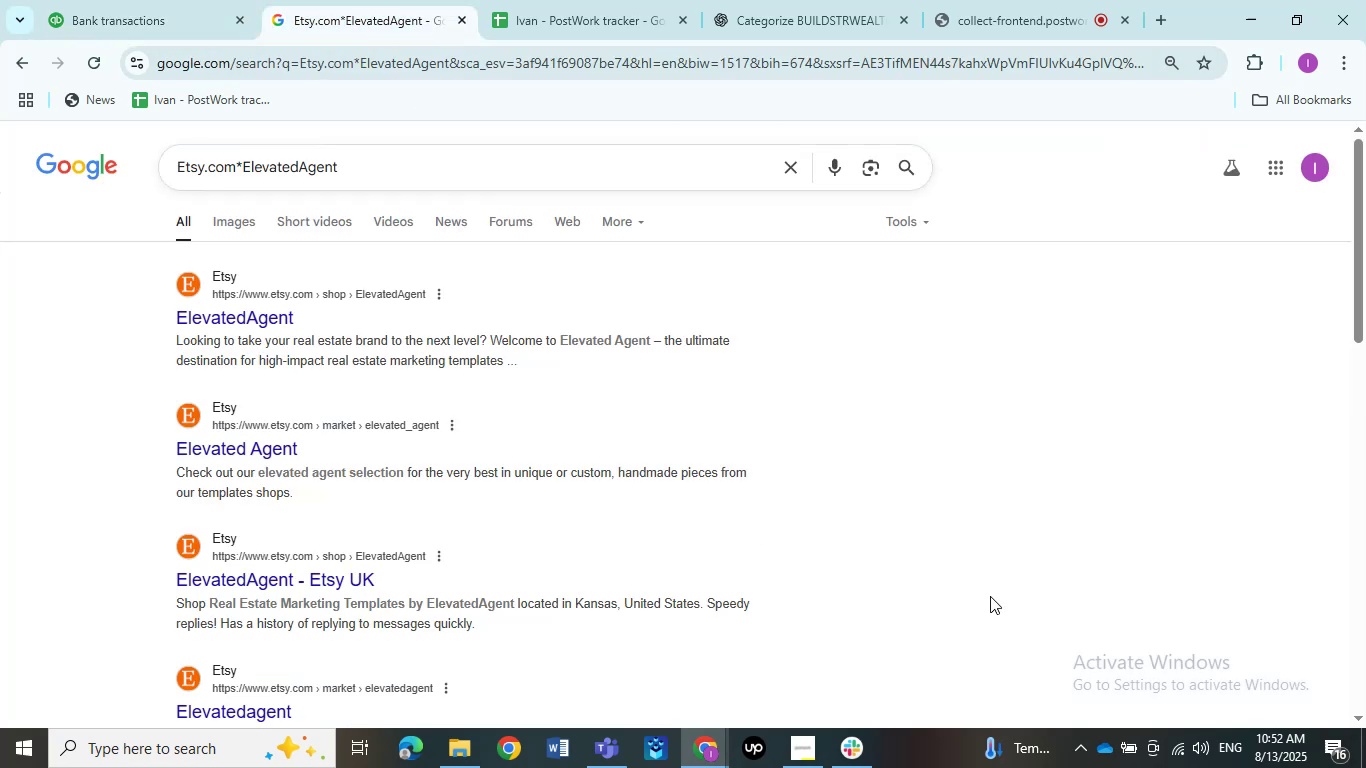 
left_click([106, 1])
 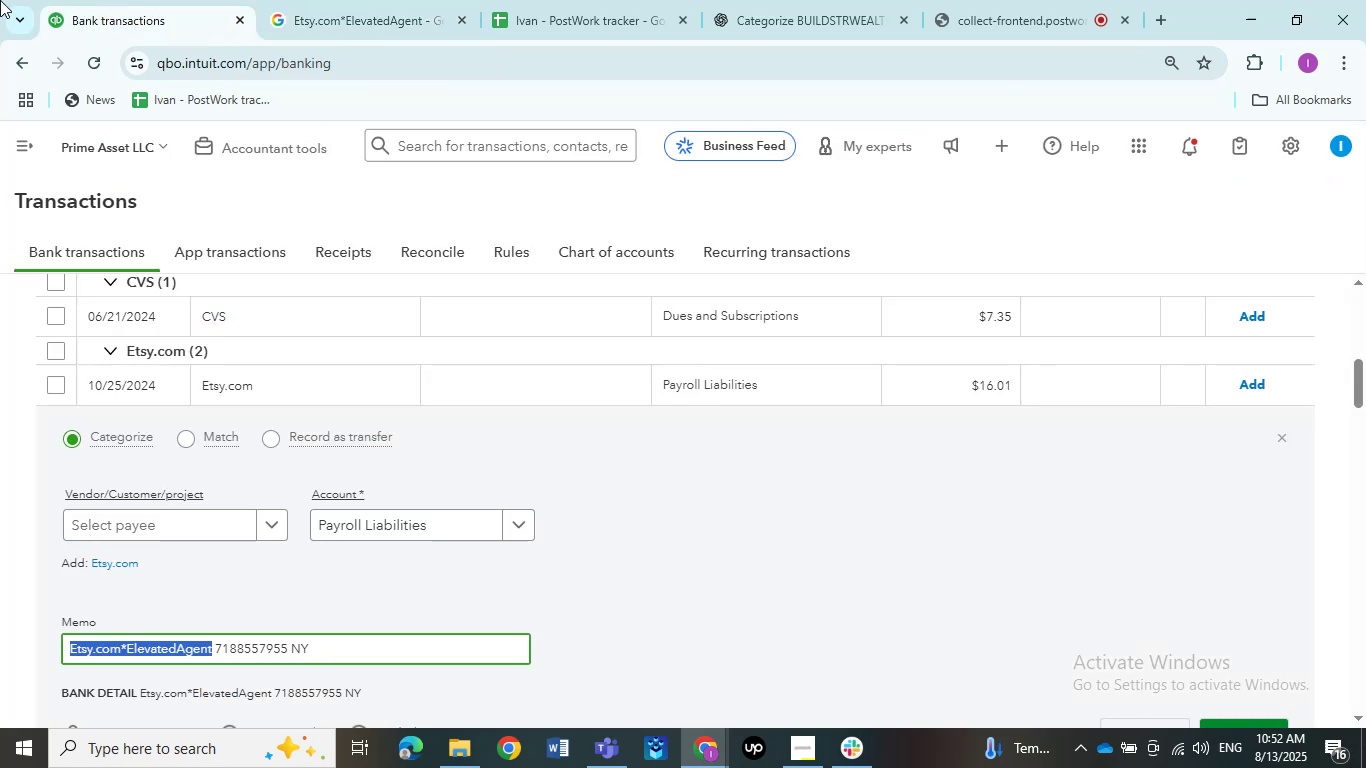 
wait(6.18)
 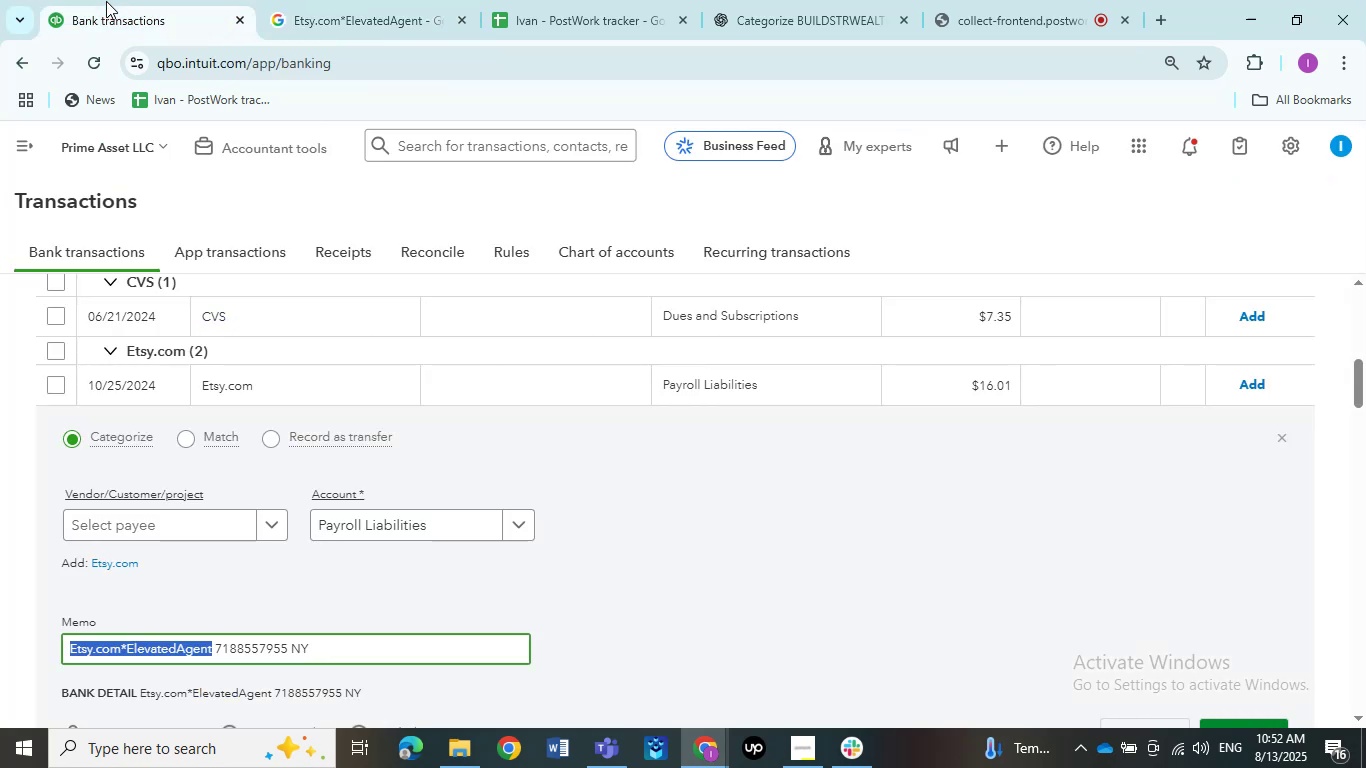 
mouse_move([384, 0])
 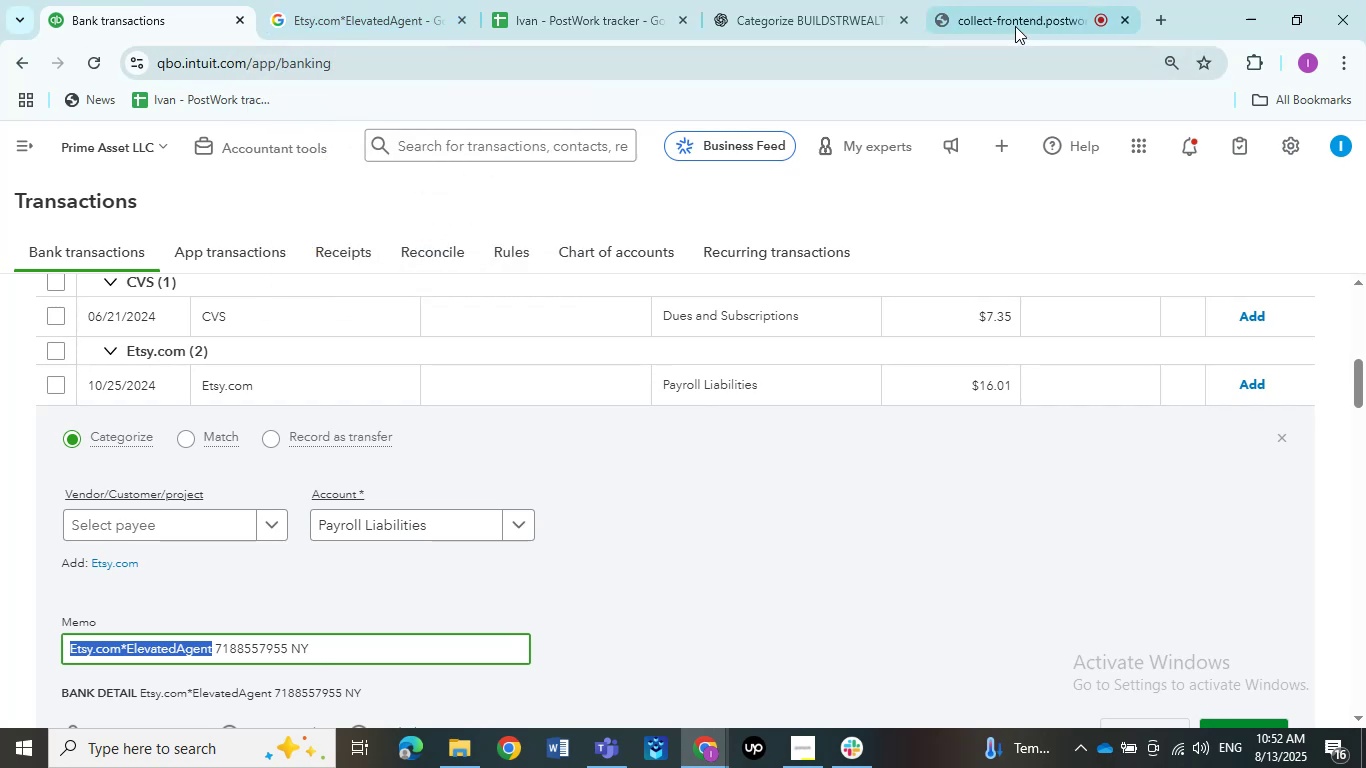 
left_click([1013, 11])
 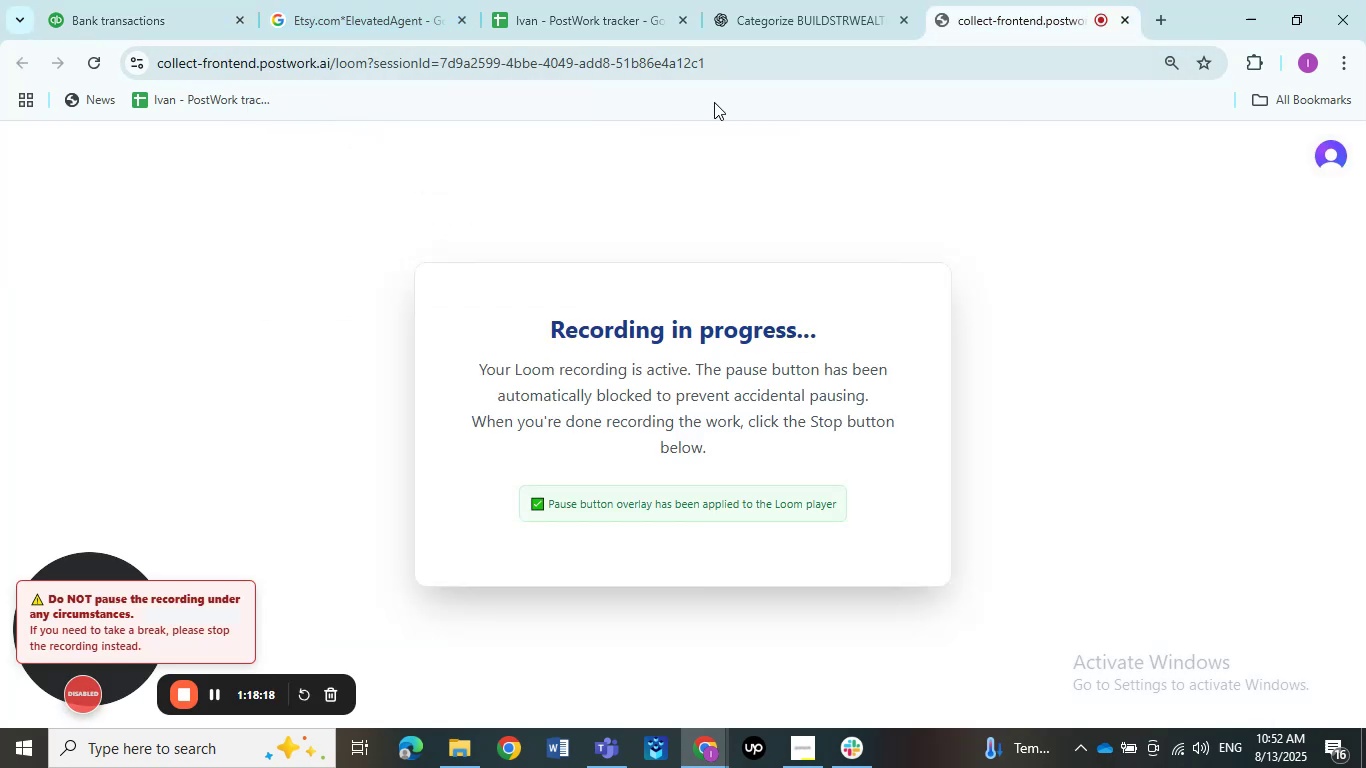 
left_click([128, 16])
 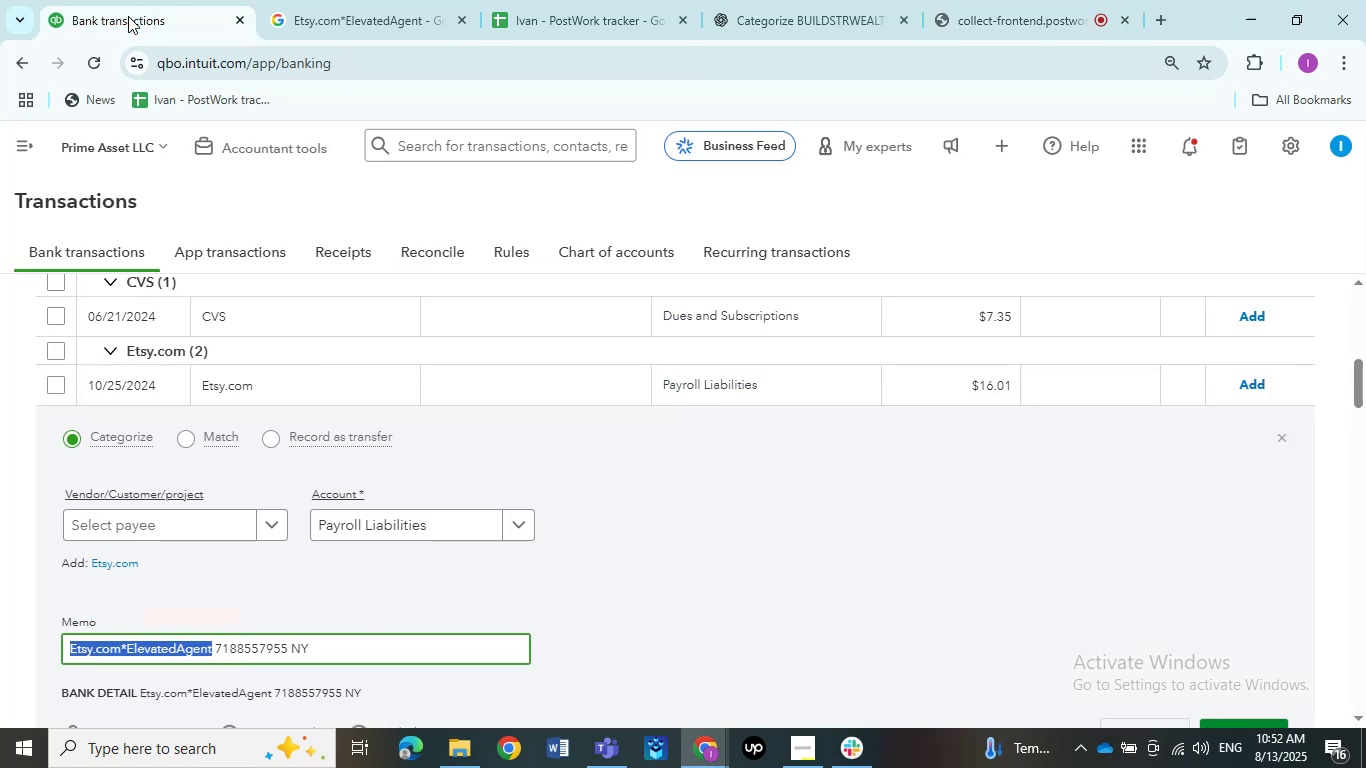 
wait(5.34)
 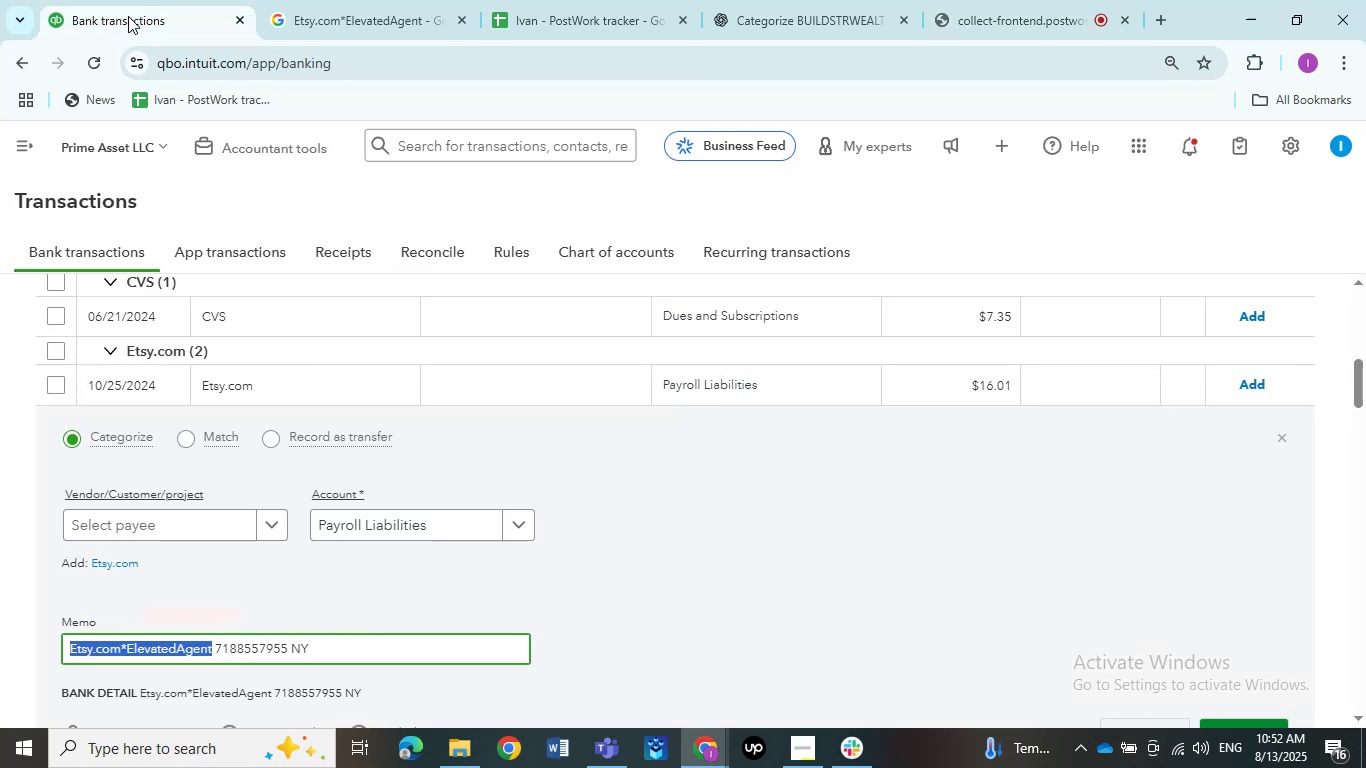 
scroll: coordinate [445, 567], scroll_direction: down, amount: 2.0
 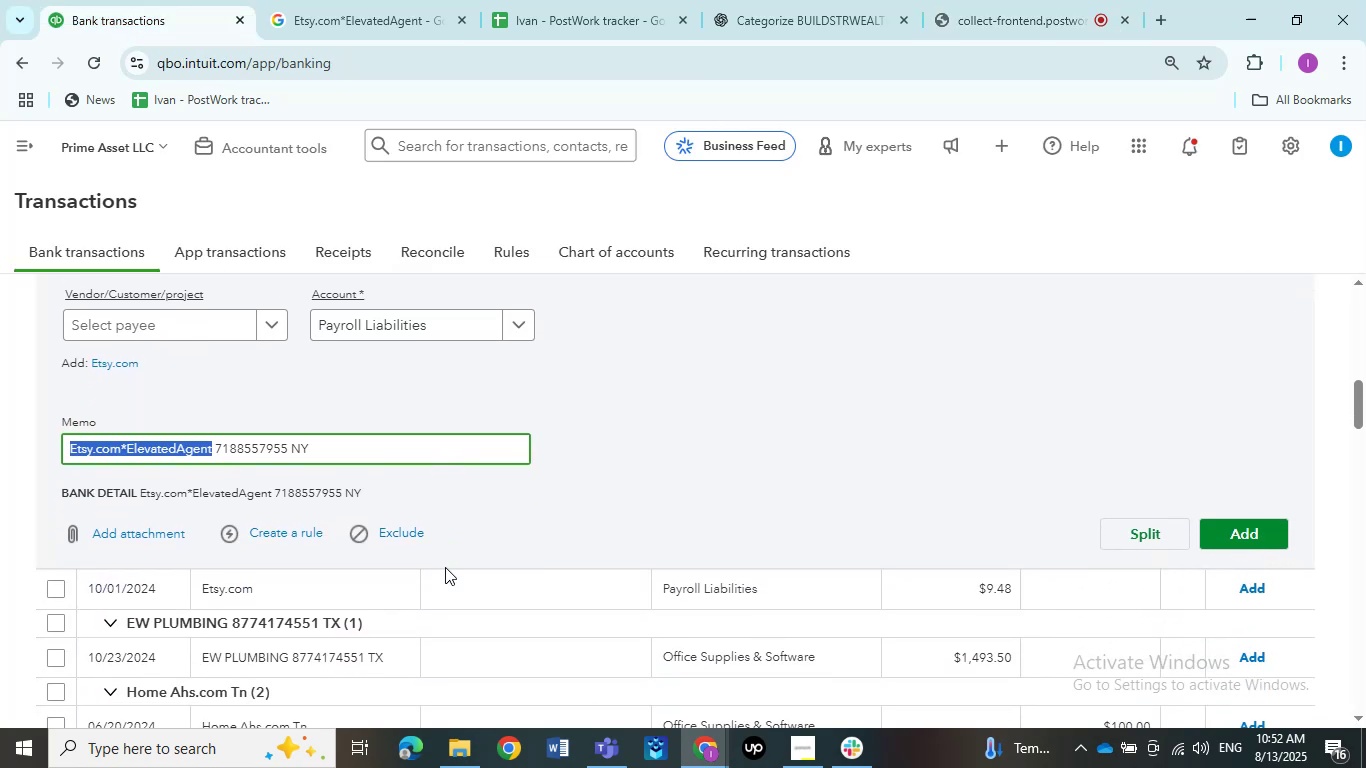 
scroll: coordinate [445, 567], scroll_direction: up, amount: 1.0
 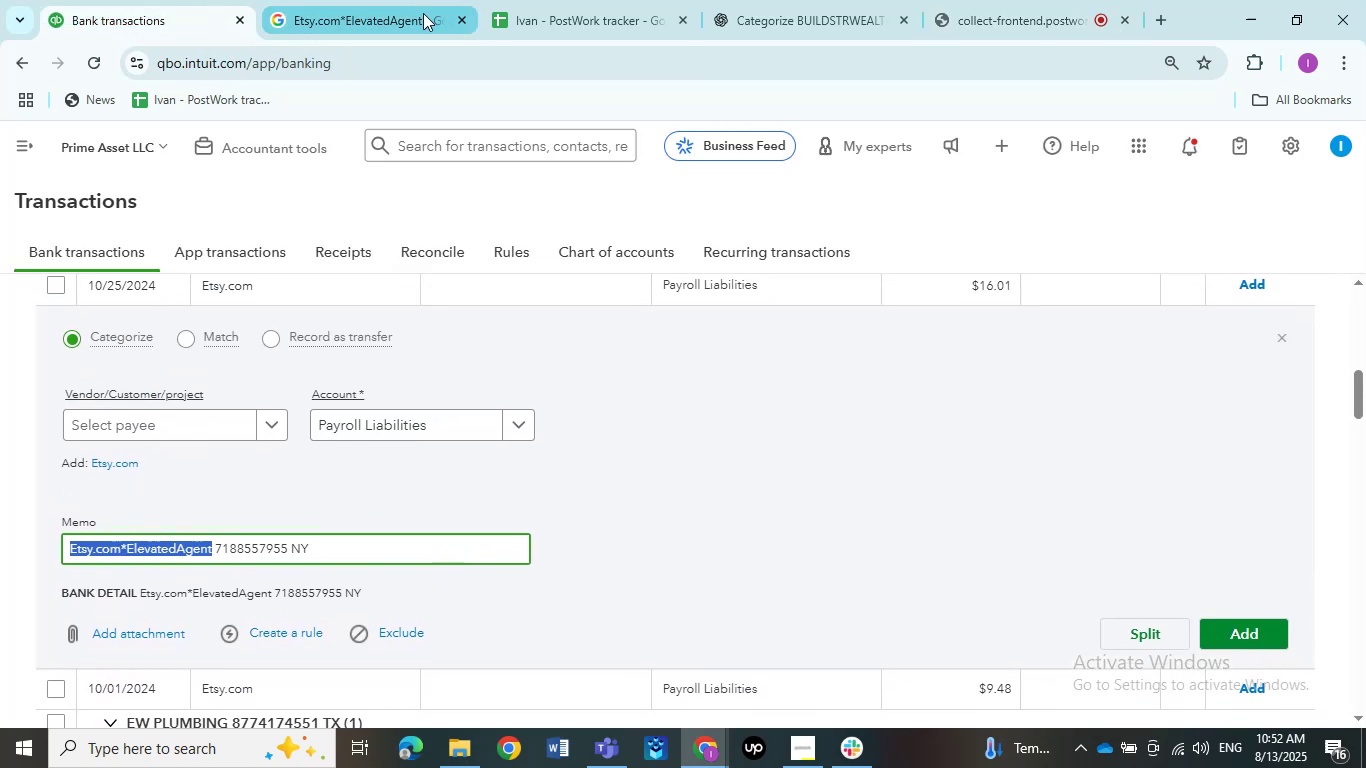 
left_click([417, 16])
 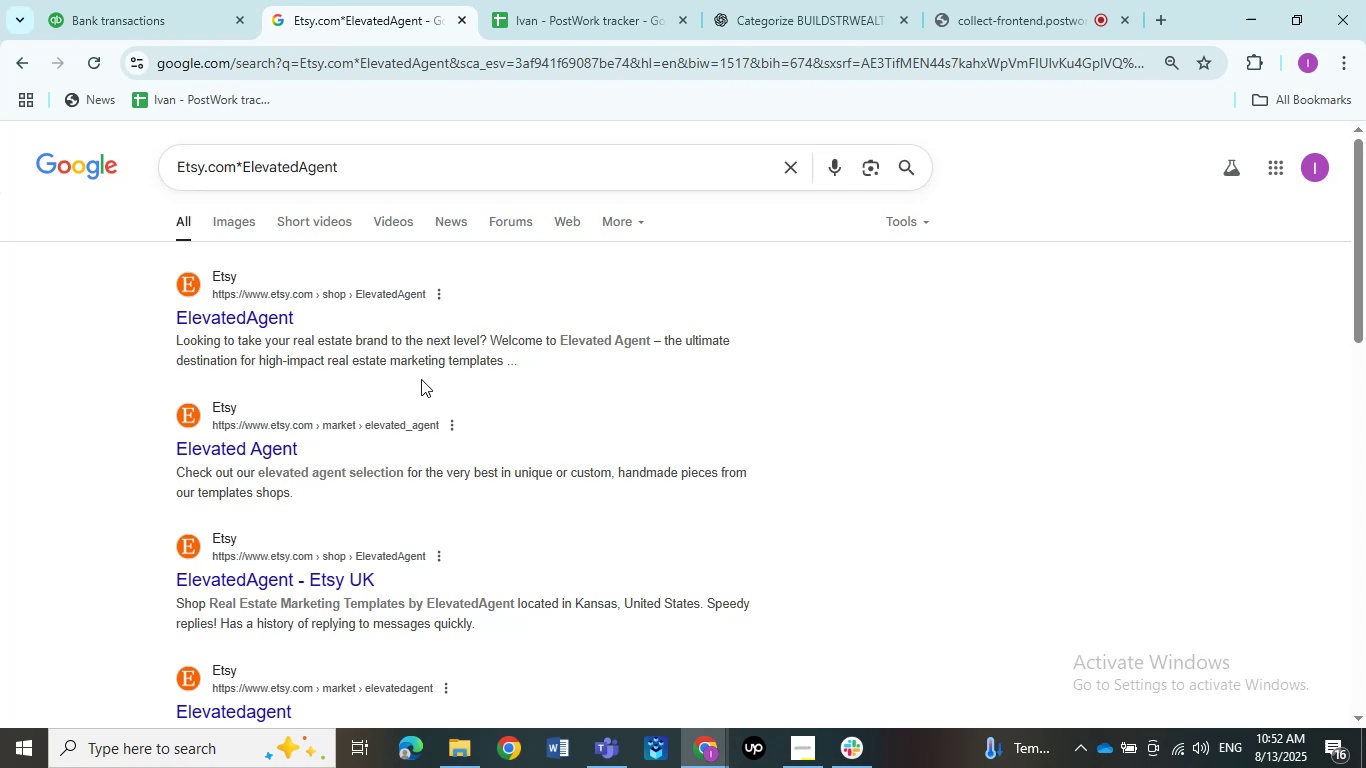 
left_click([231, 228])
 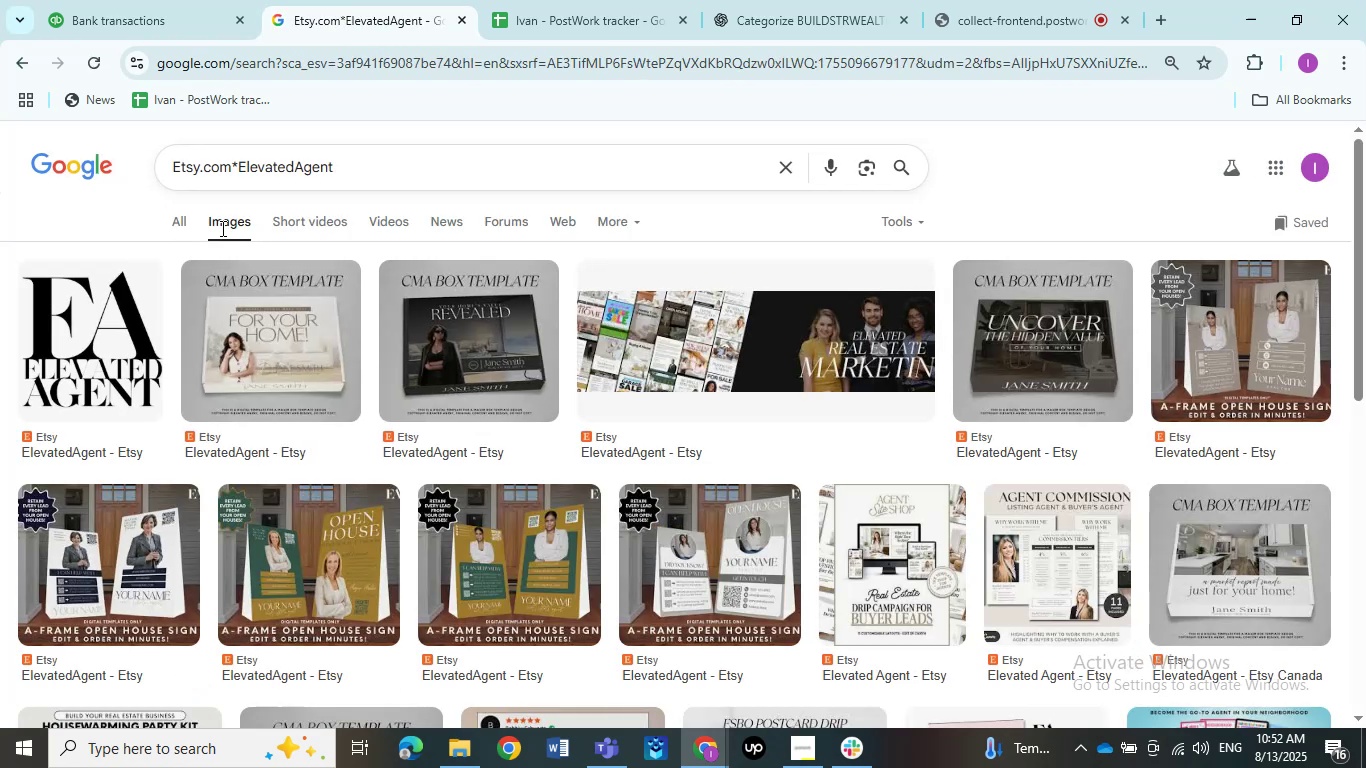 
left_click([171, 225])
 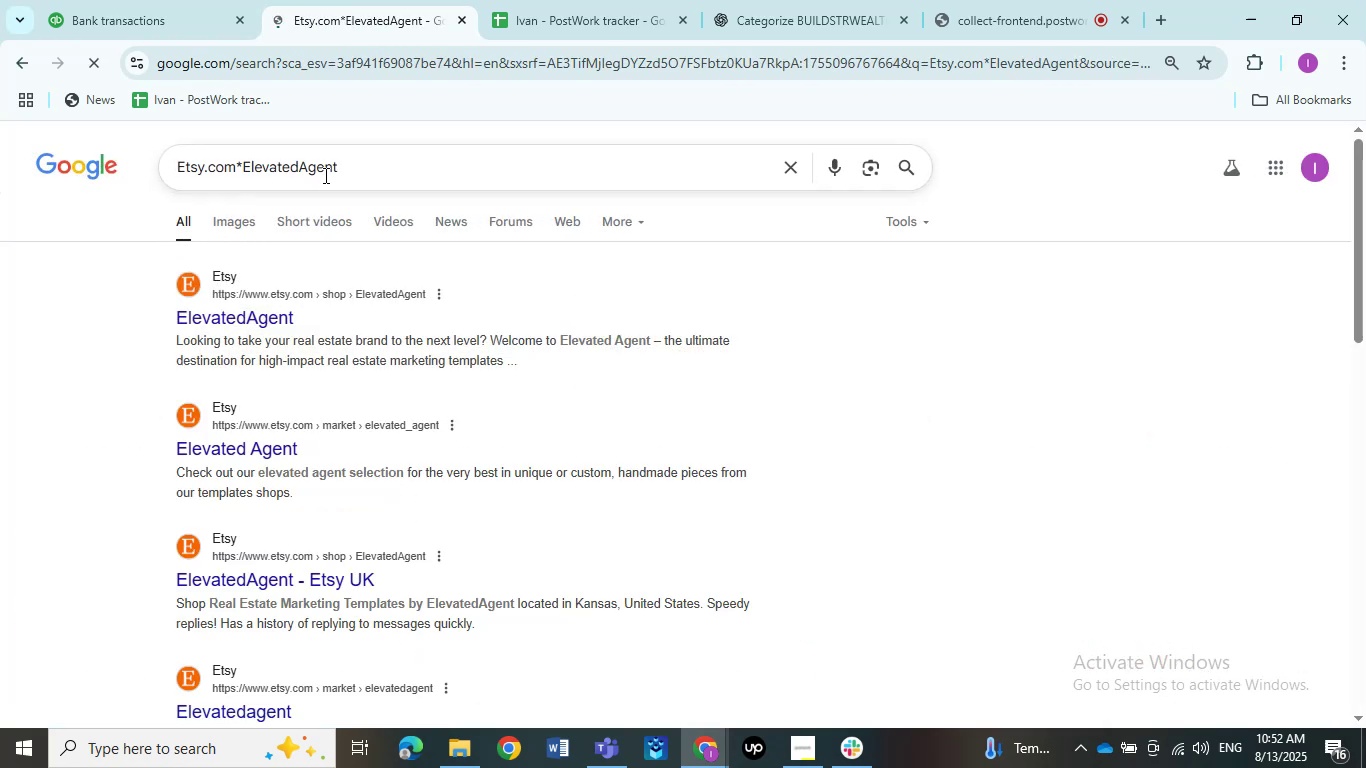 
left_click_drag(start_coordinate=[347, 169], to_coordinate=[157, 166])
 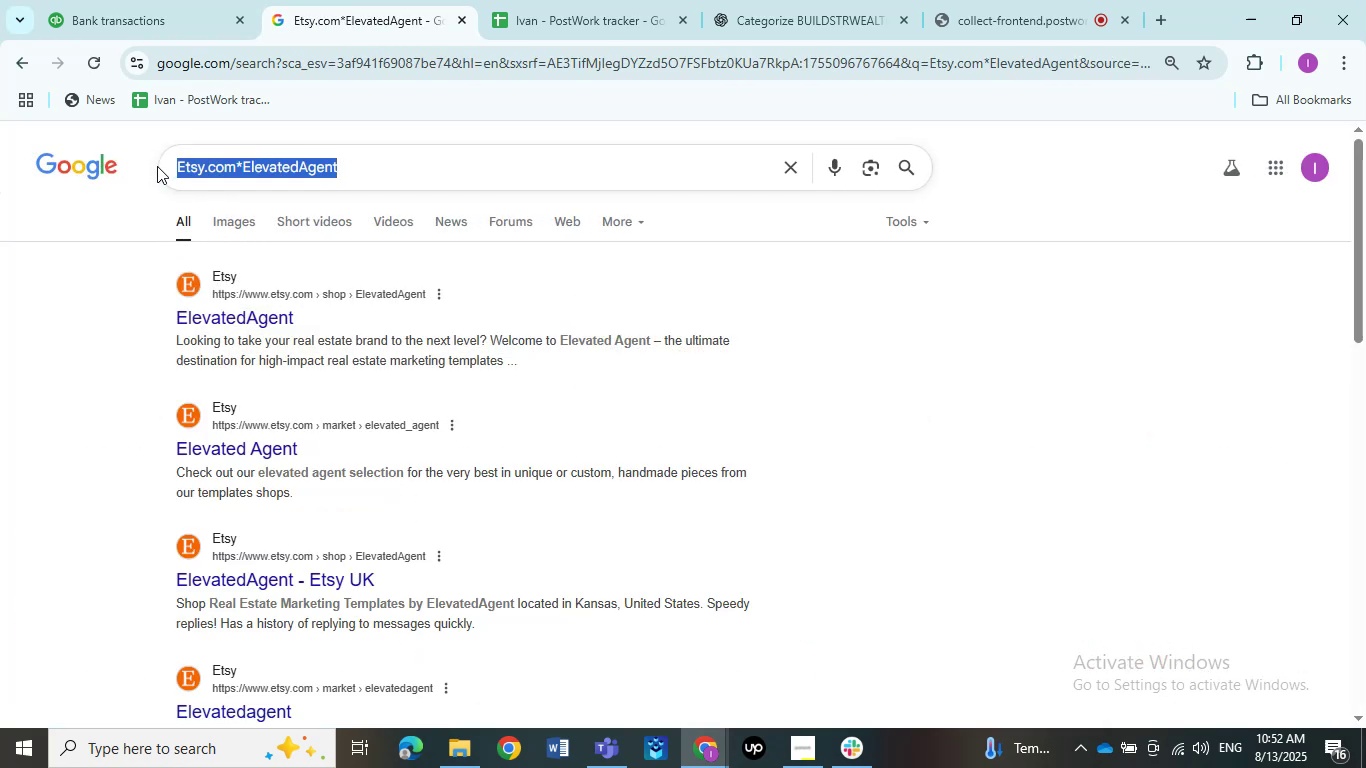 
left_click([157, 166])
 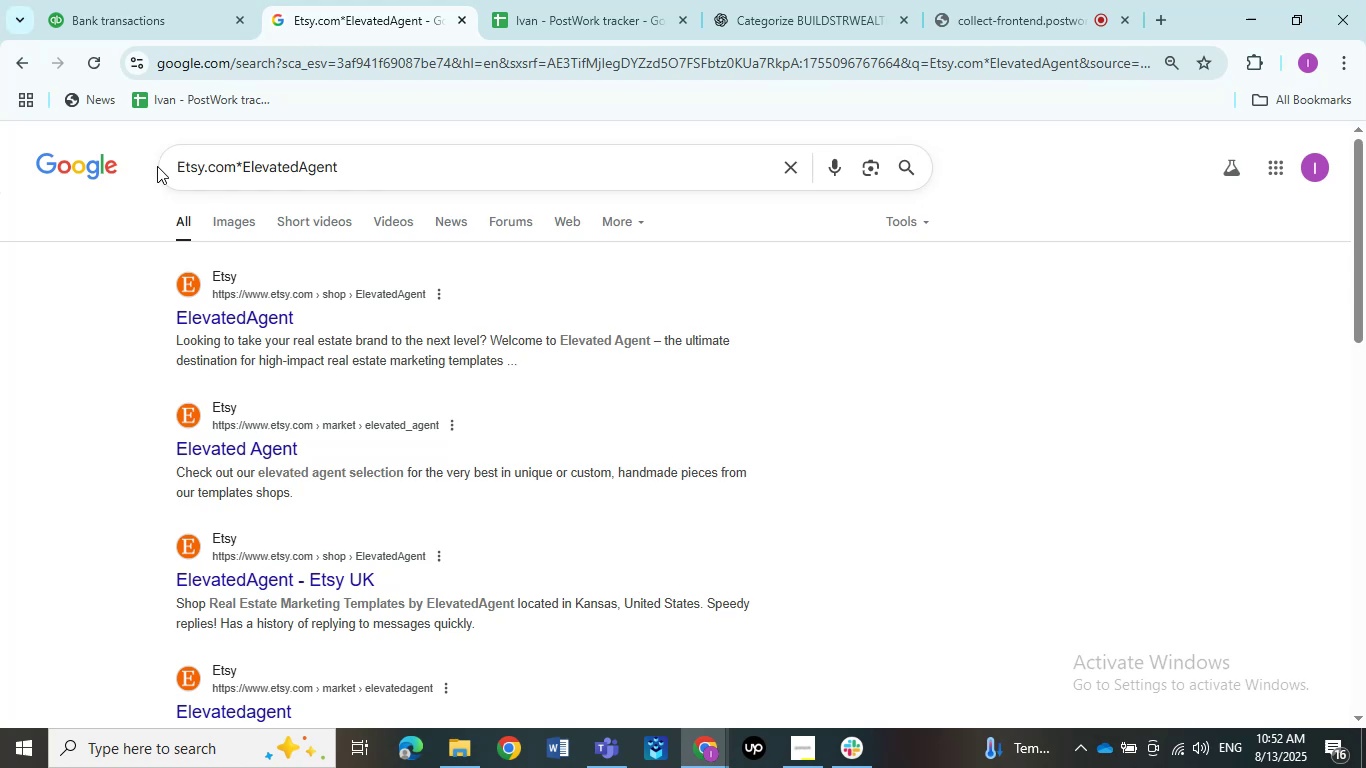 
left_click_drag(start_coordinate=[166, 166], to_coordinate=[325, 172])
 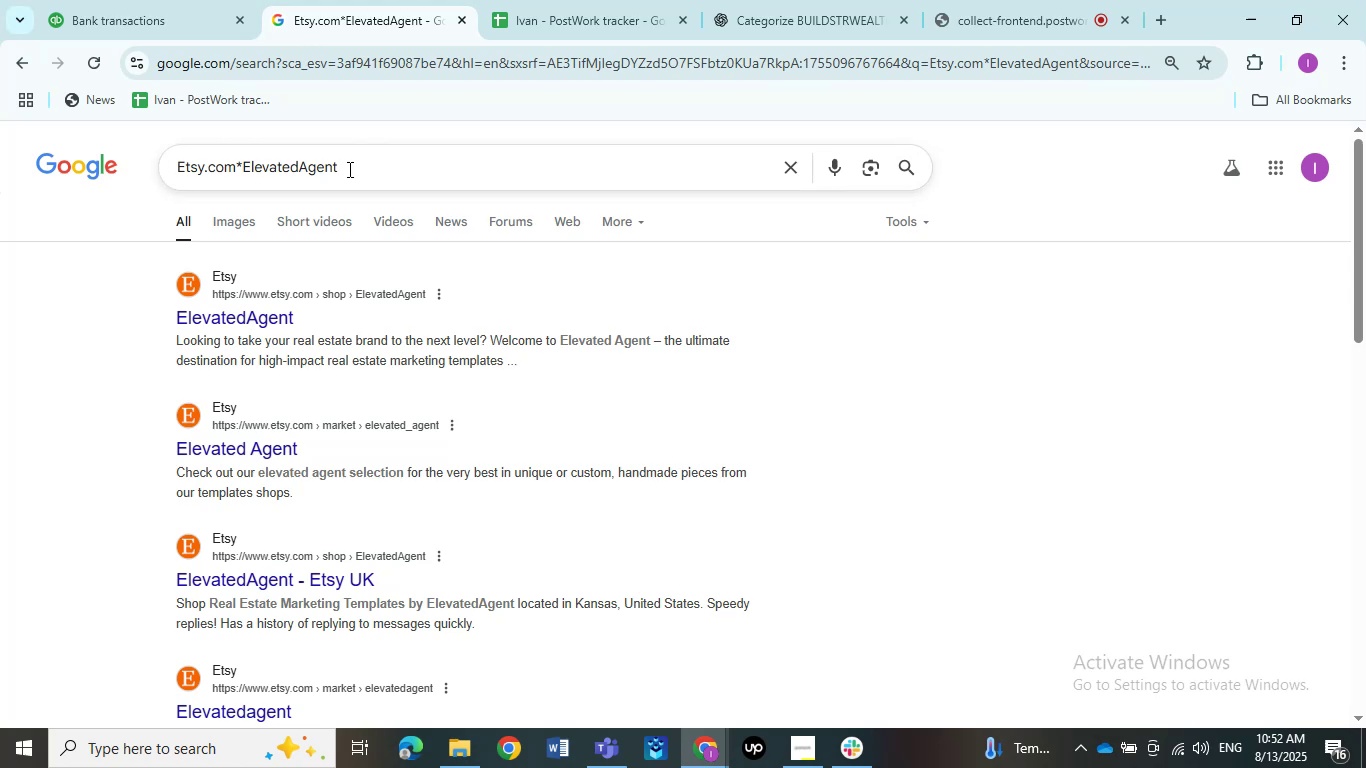 
left_click_drag(start_coordinate=[355, 167], to_coordinate=[162, 170])
 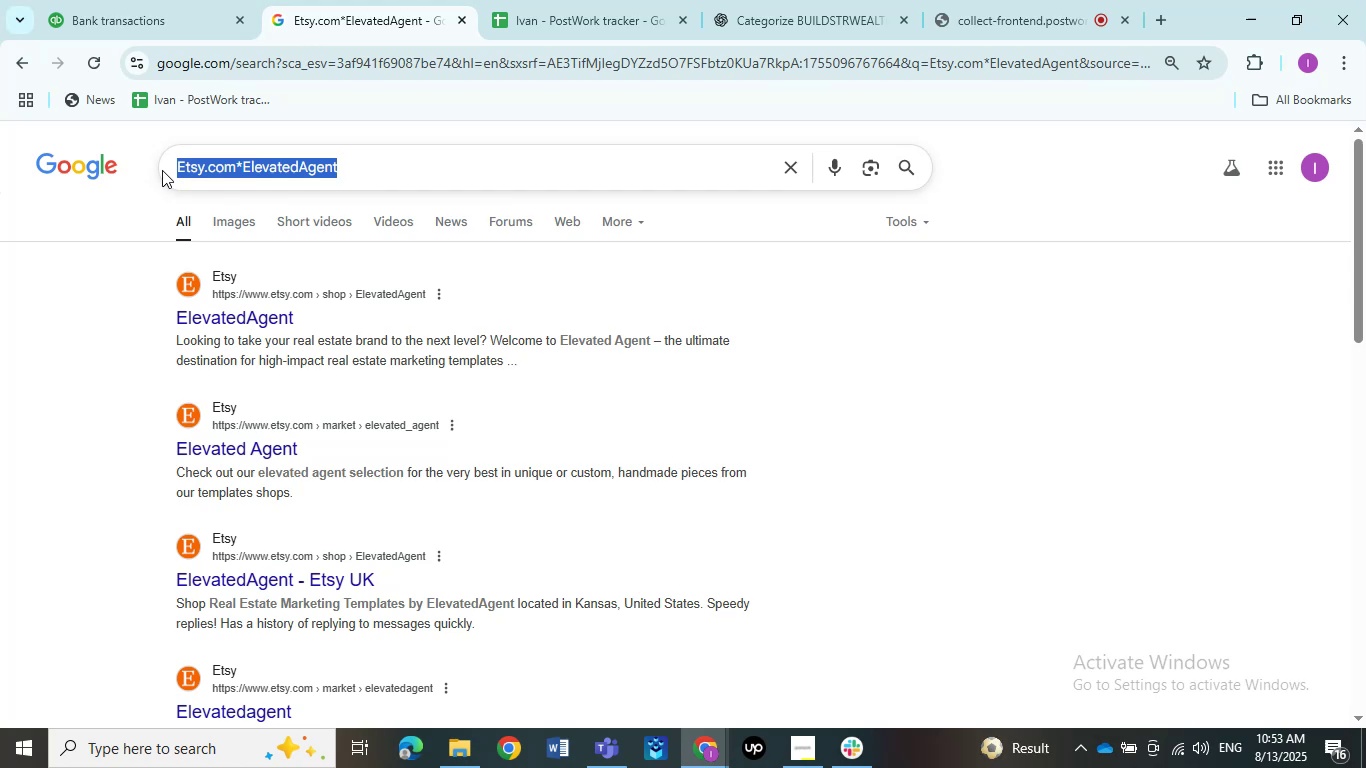 
wait(16.02)
 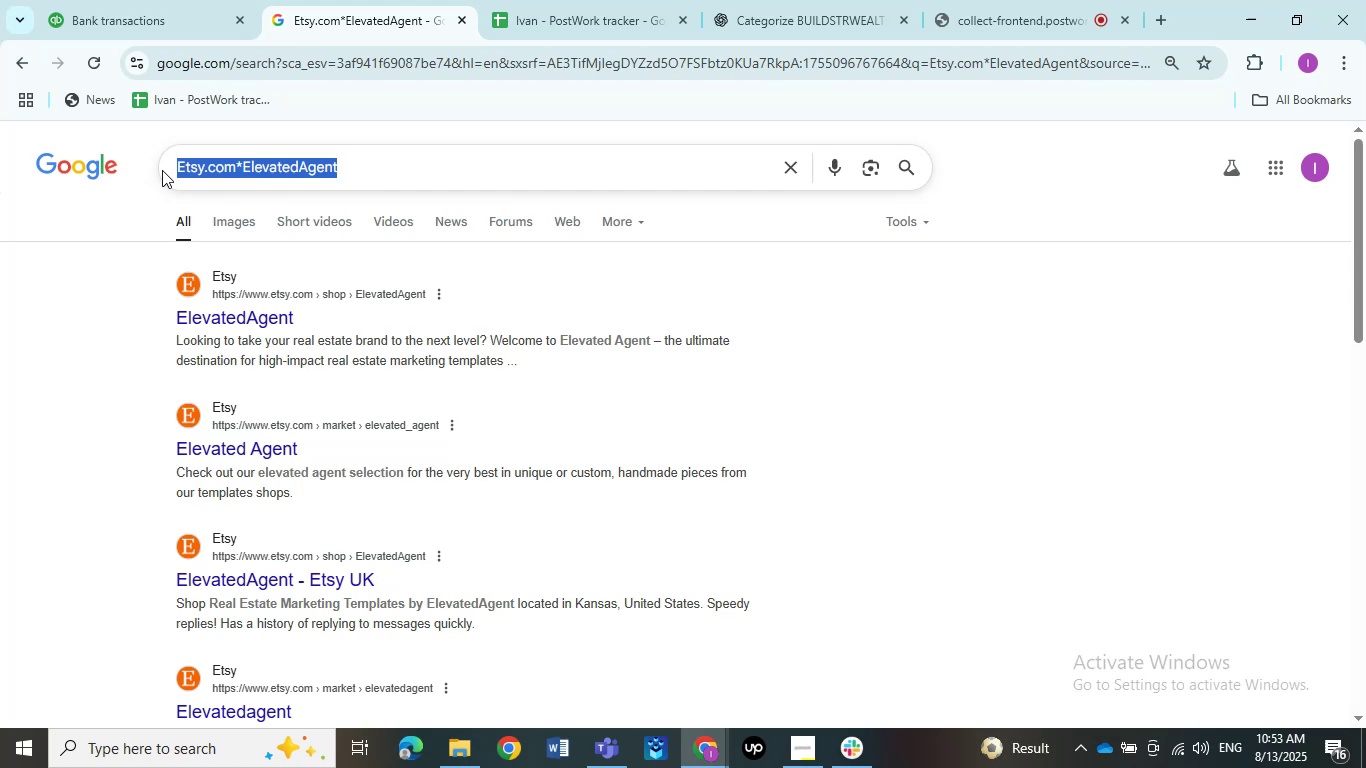 
left_click([160, 24])
 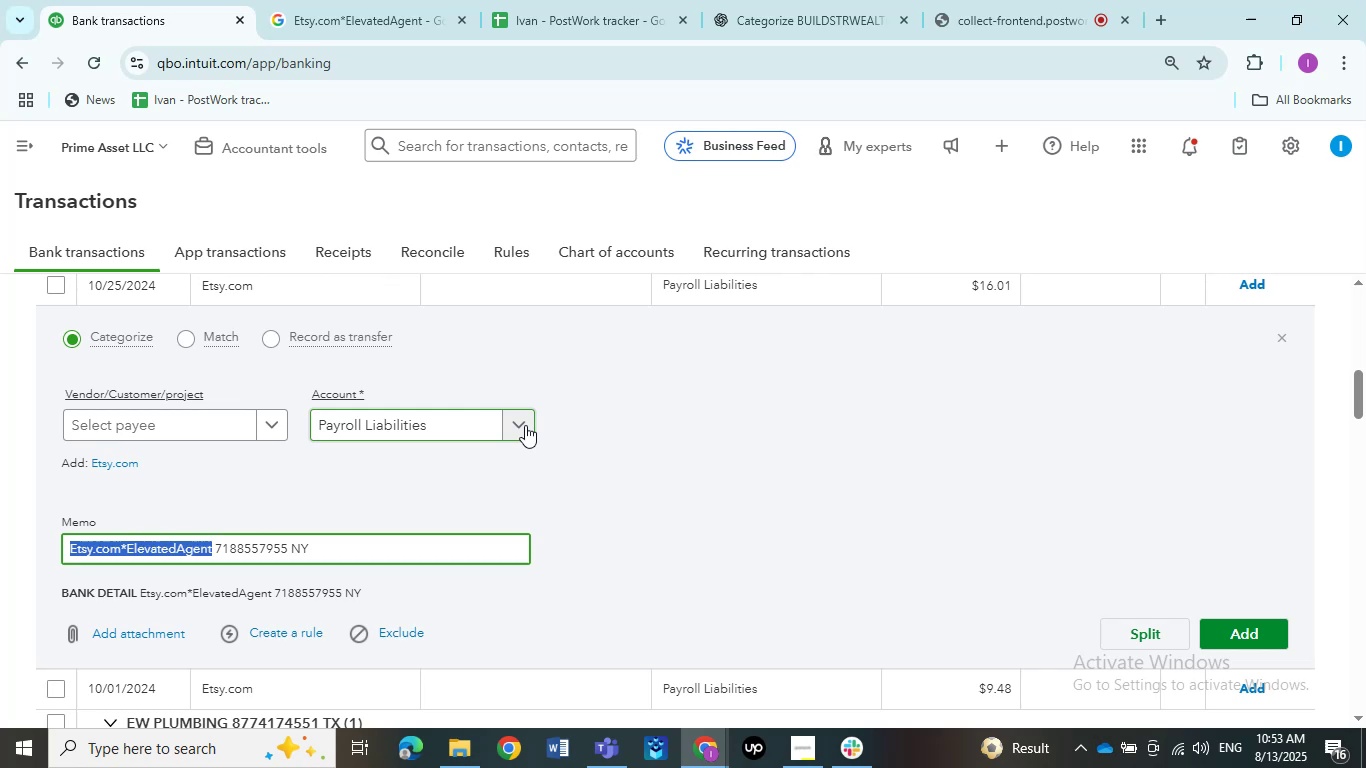 
double_click([525, 425])
 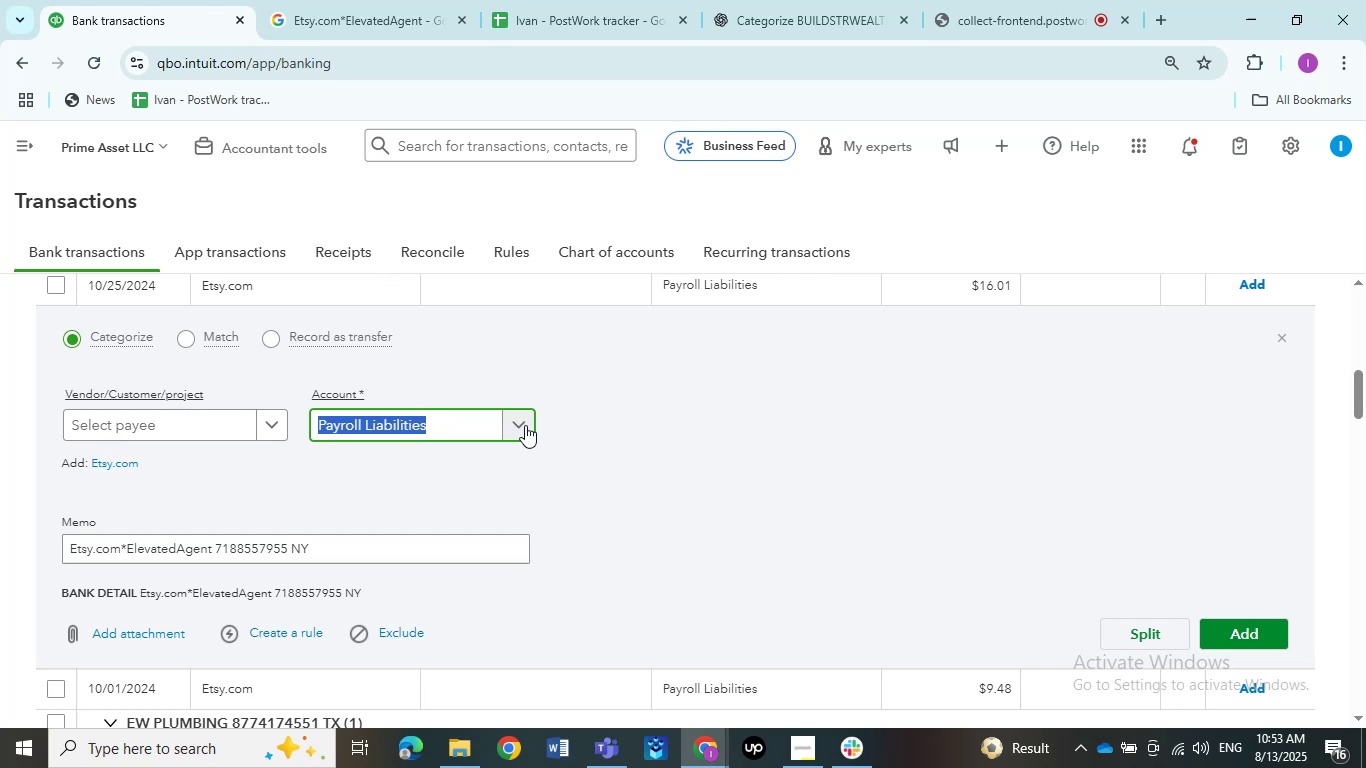 
wait(24.12)
 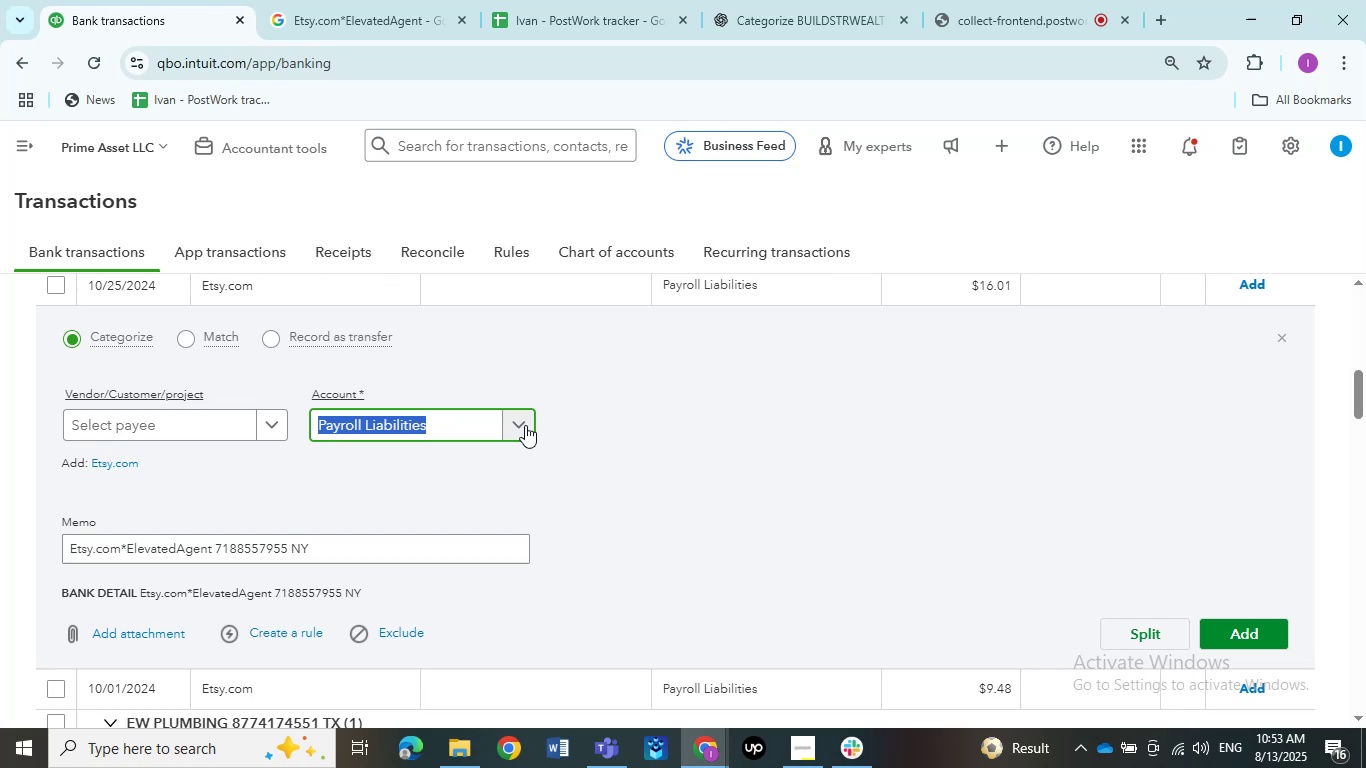 
left_click([755, 481])
 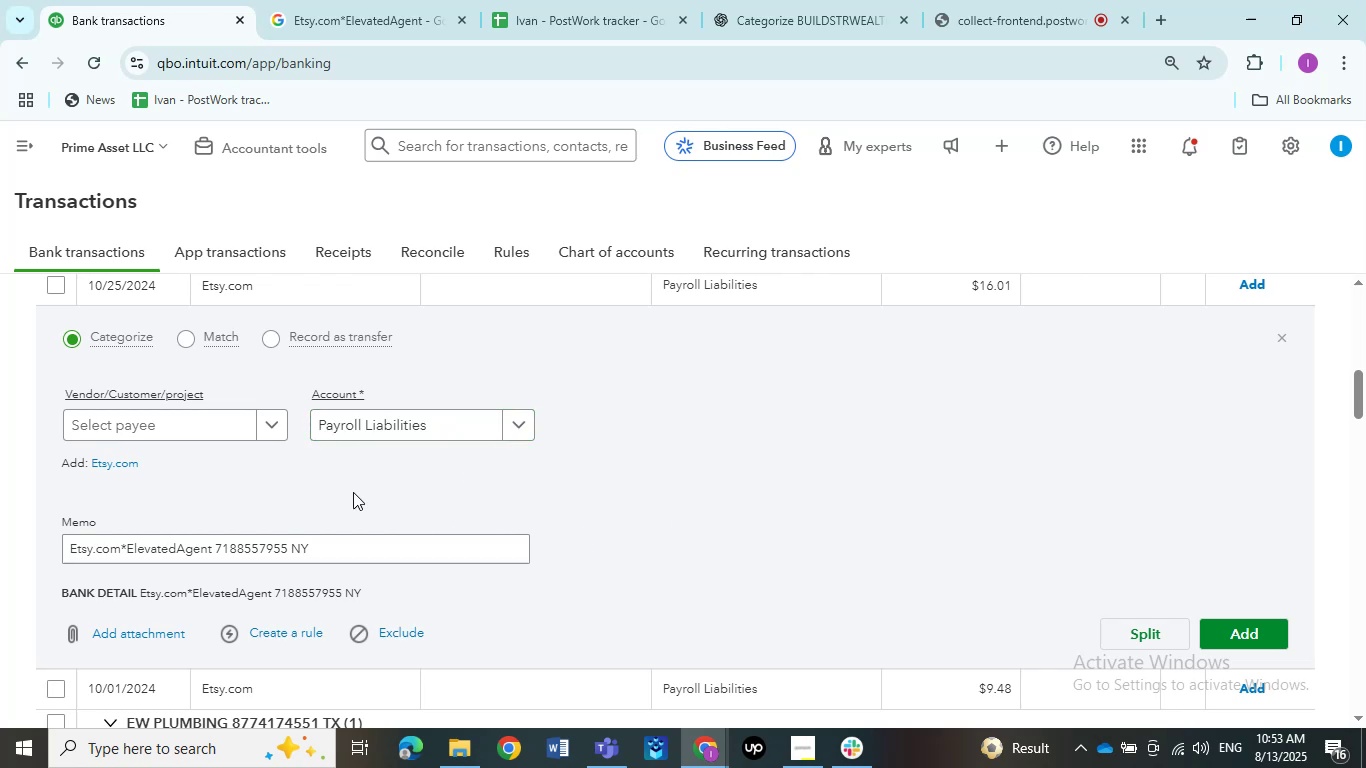 
wait(5.06)
 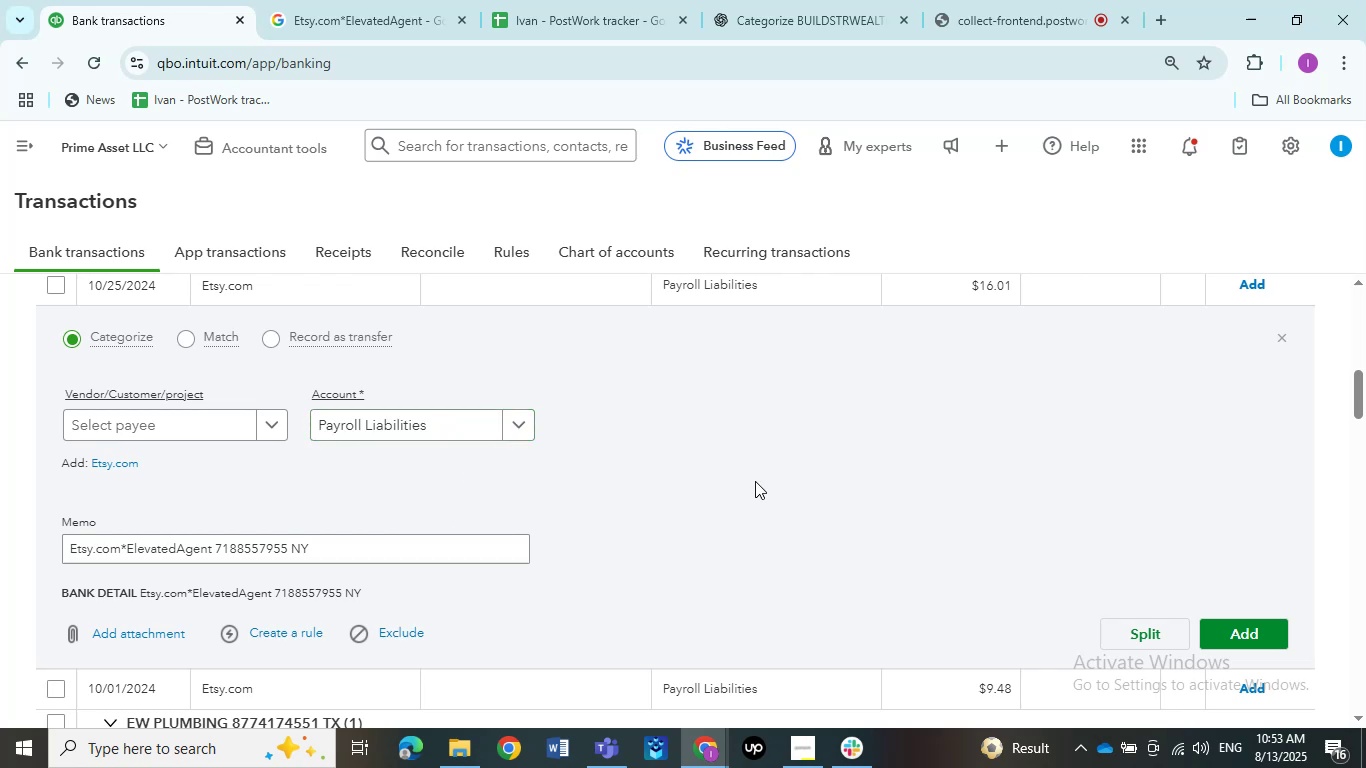 
scroll: coordinate [533, 505], scroll_direction: up, amount: 2.0
 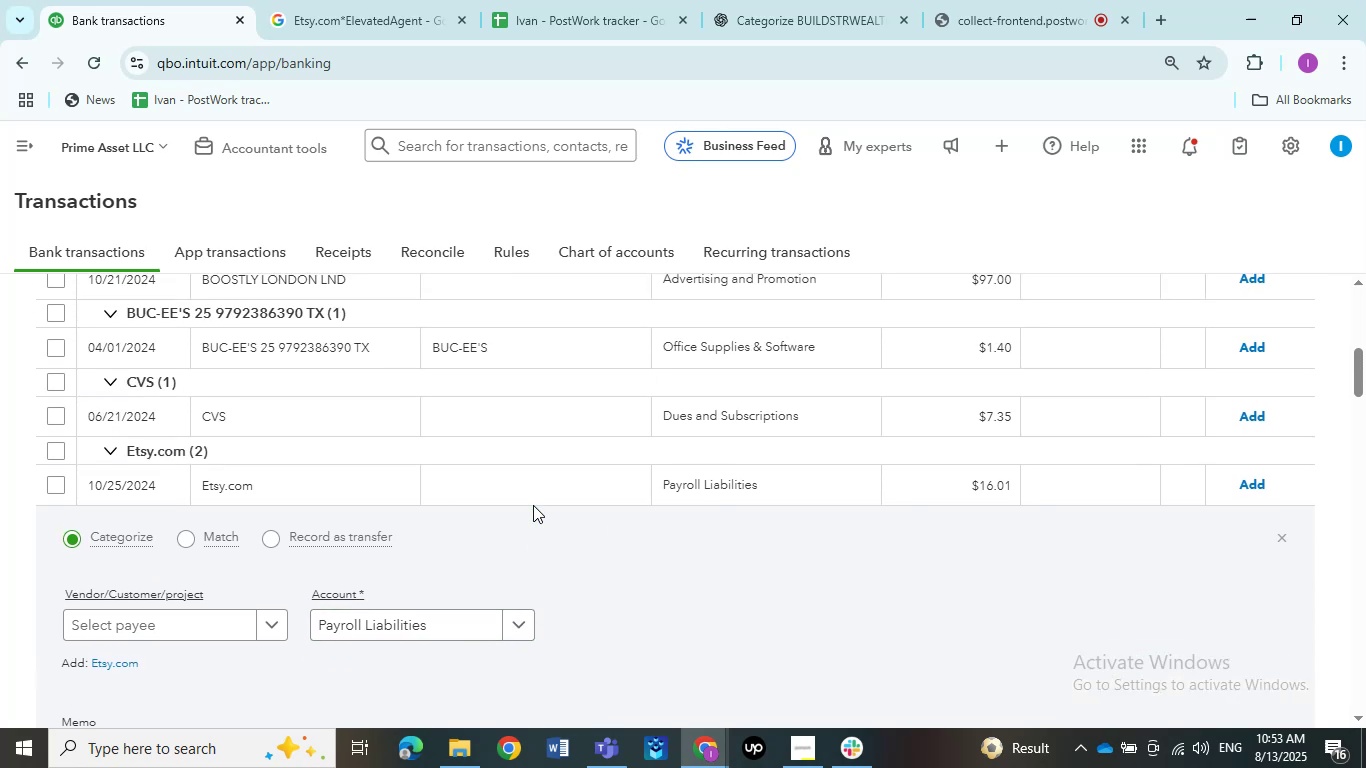 
scroll: coordinate [533, 505], scroll_direction: down, amount: 2.0
 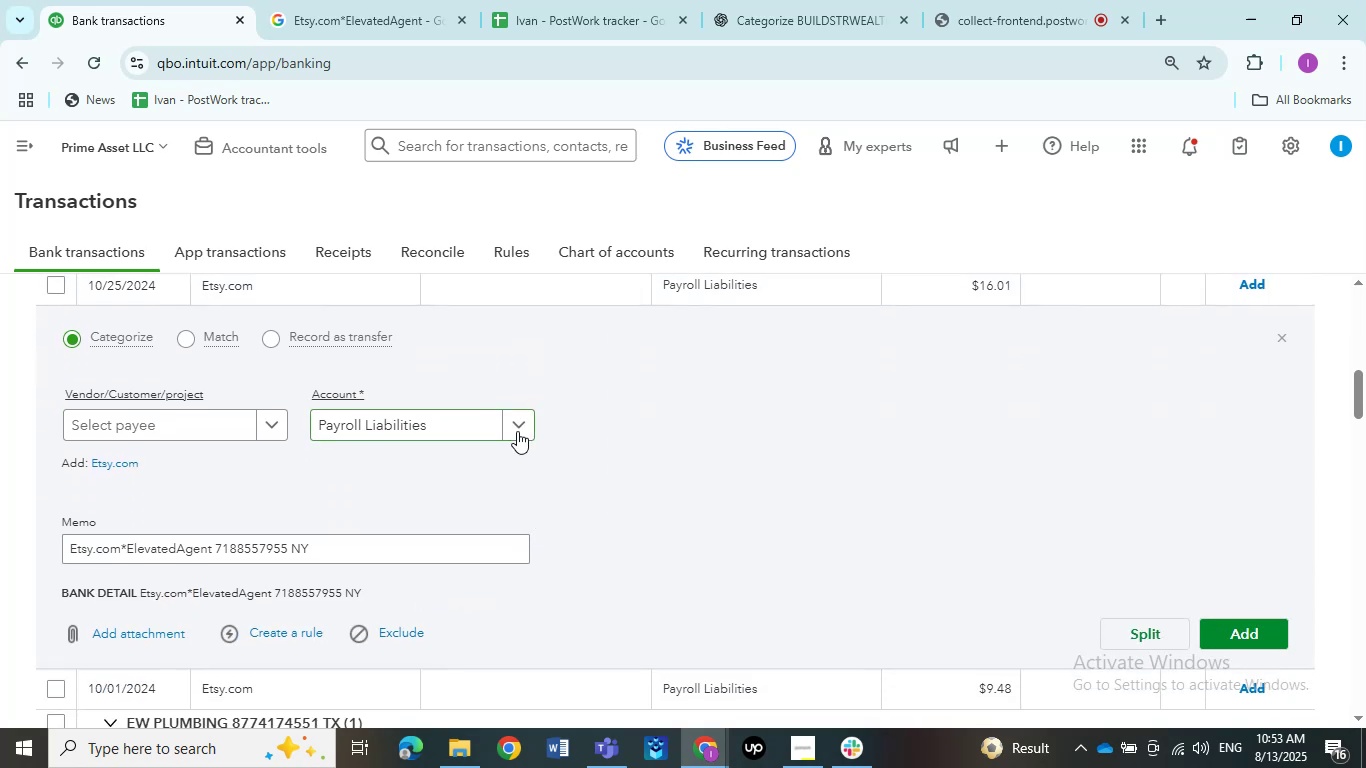 
double_click([517, 430])
 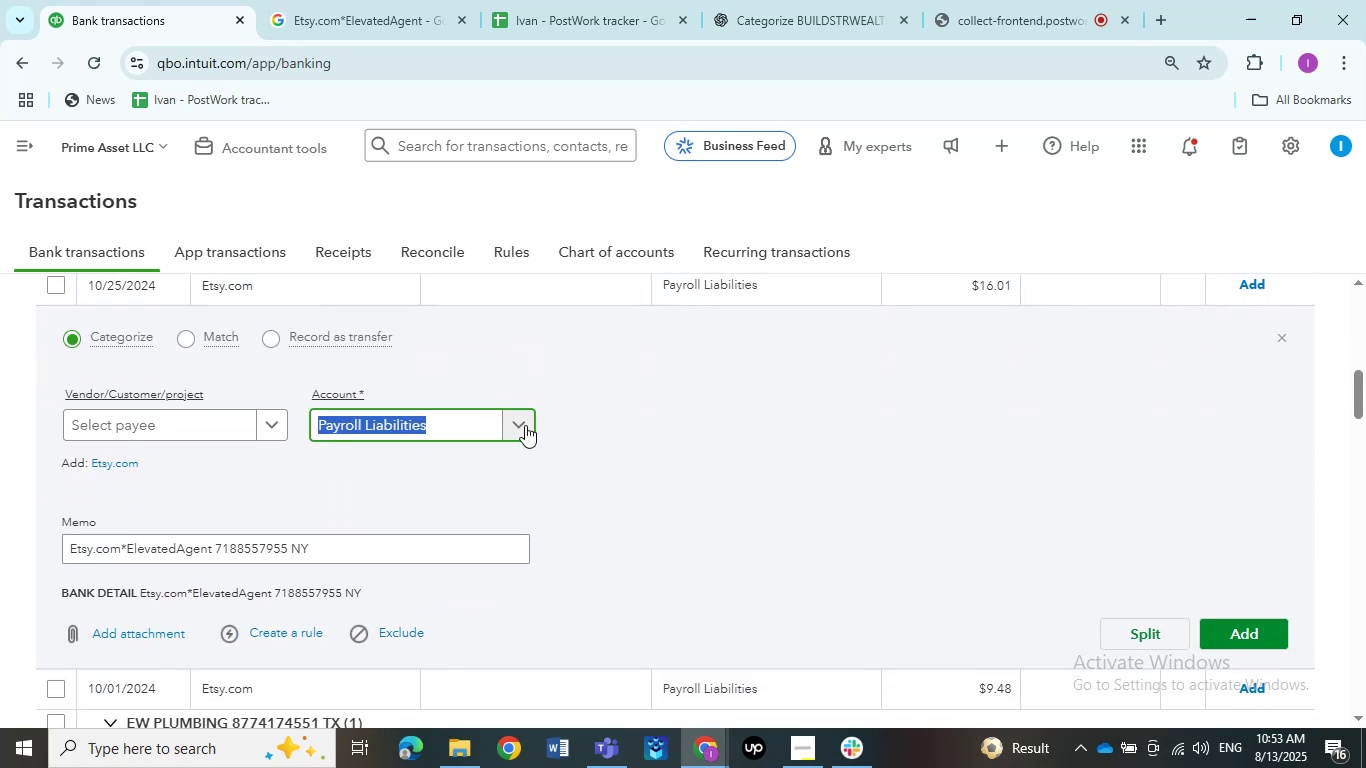 
left_click([522, 423])
 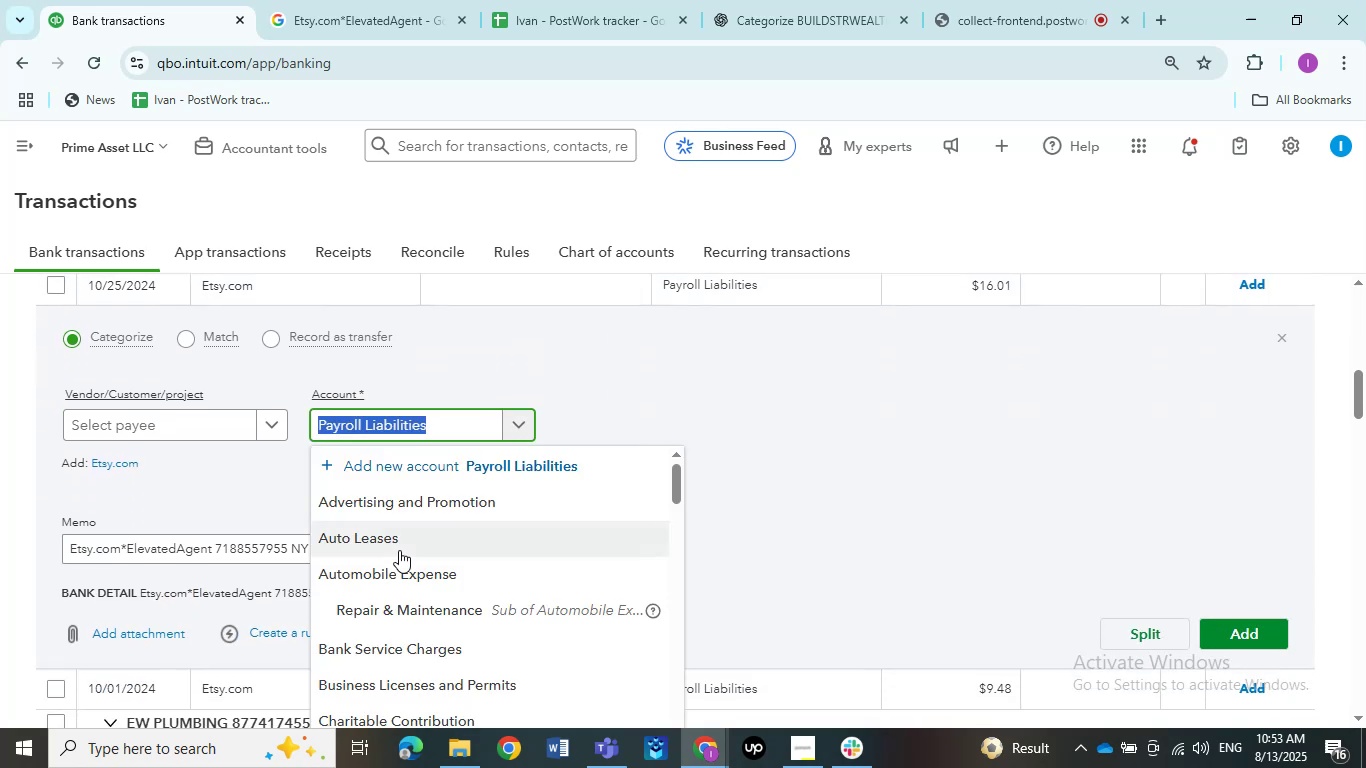 
scroll: coordinate [416, 553], scroll_direction: down, amount: 5.0
 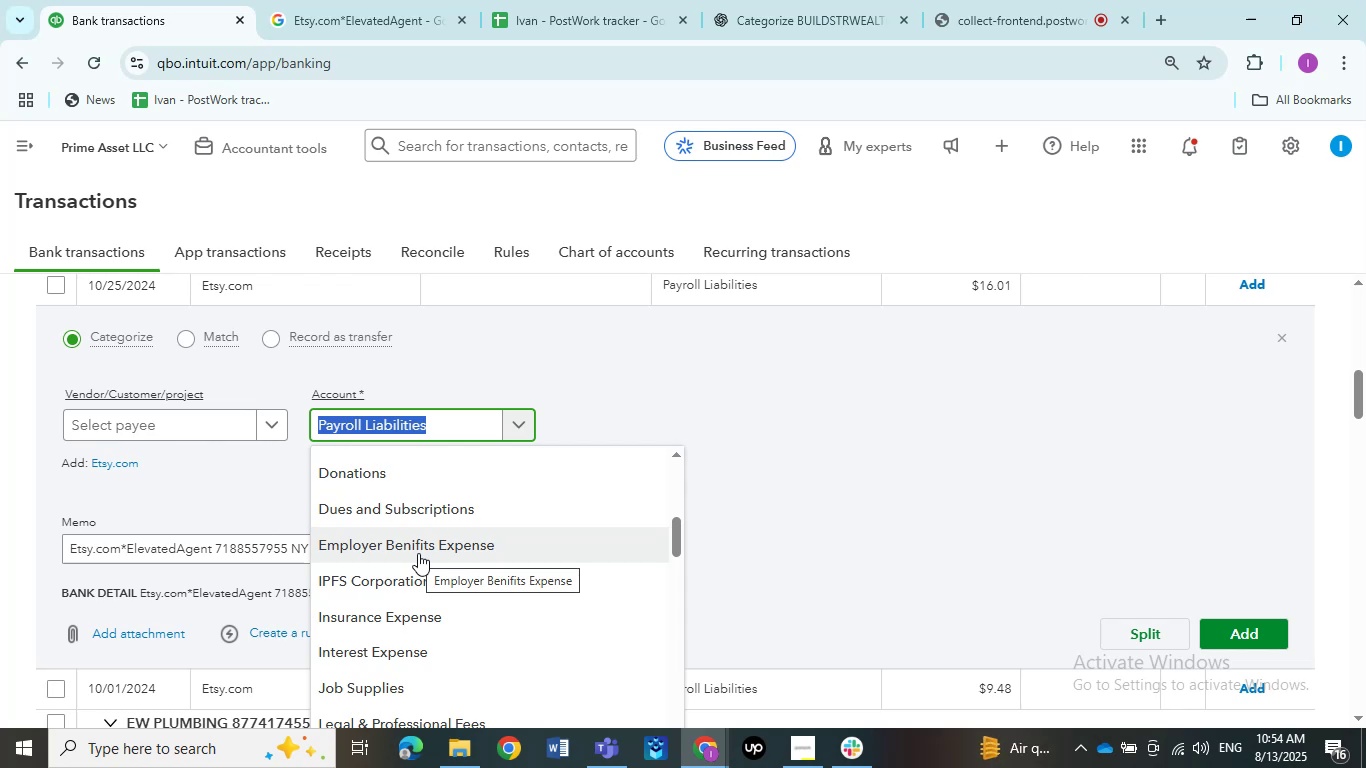 
wait(24.58)
 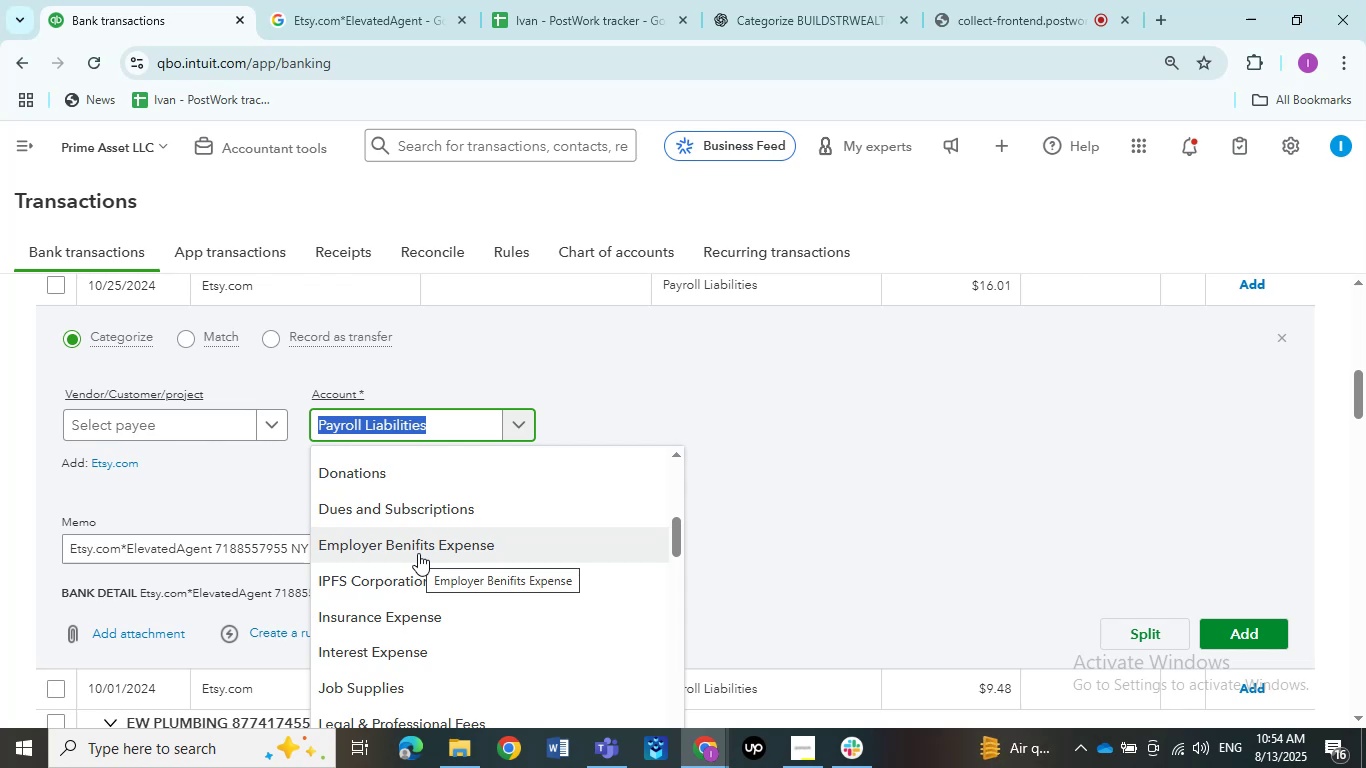 
scroll: coordinate [365, 650], scroll_direction: down, amount: 2.0
 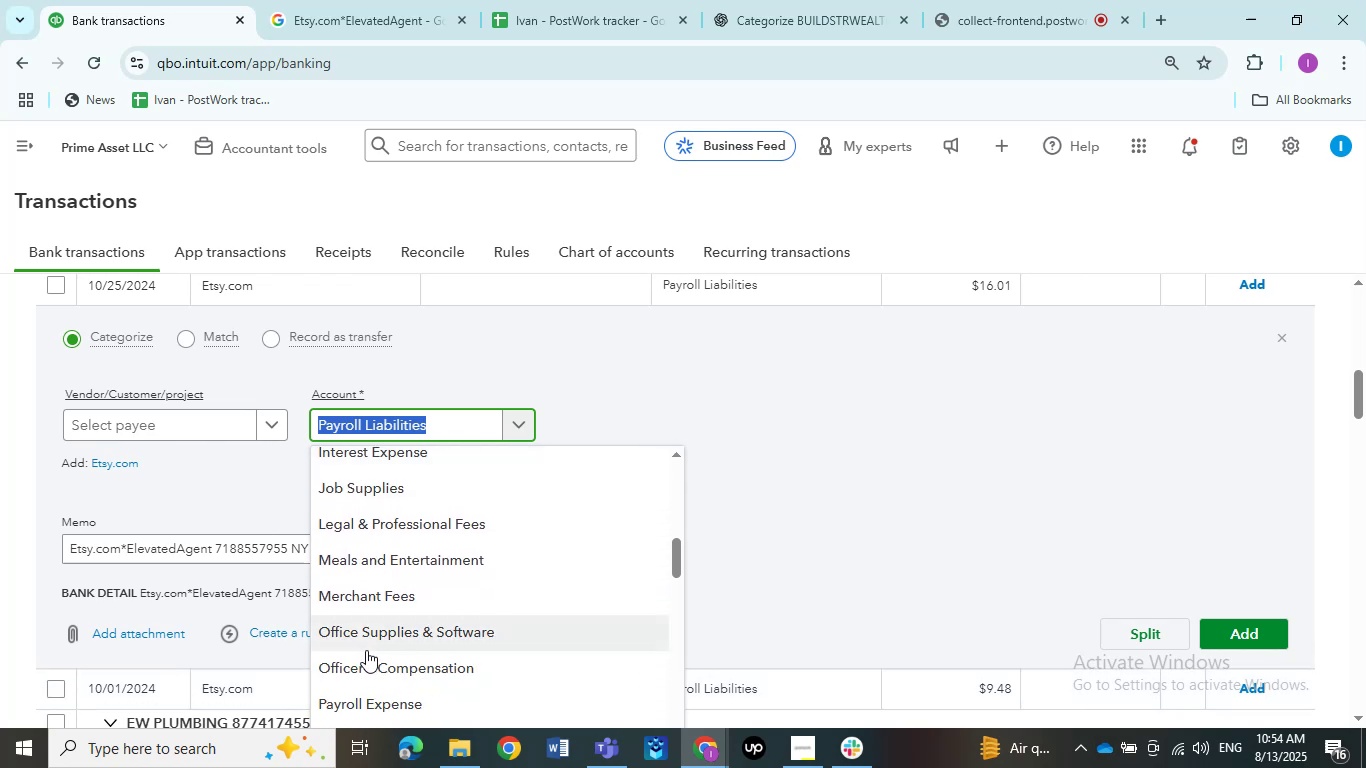 
wait(9.38)
 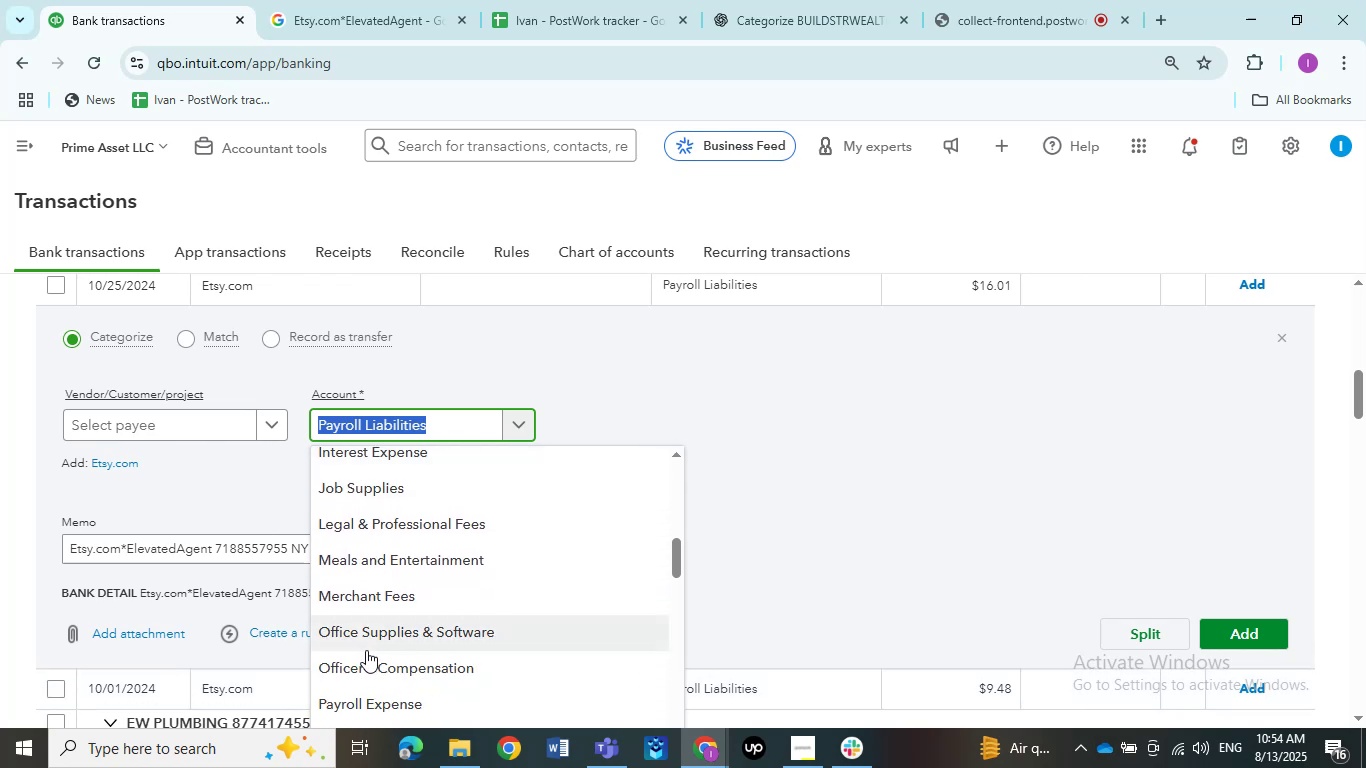 
scroll: coordinate [384, 660], scroll_direction: down, amount: 3.0
 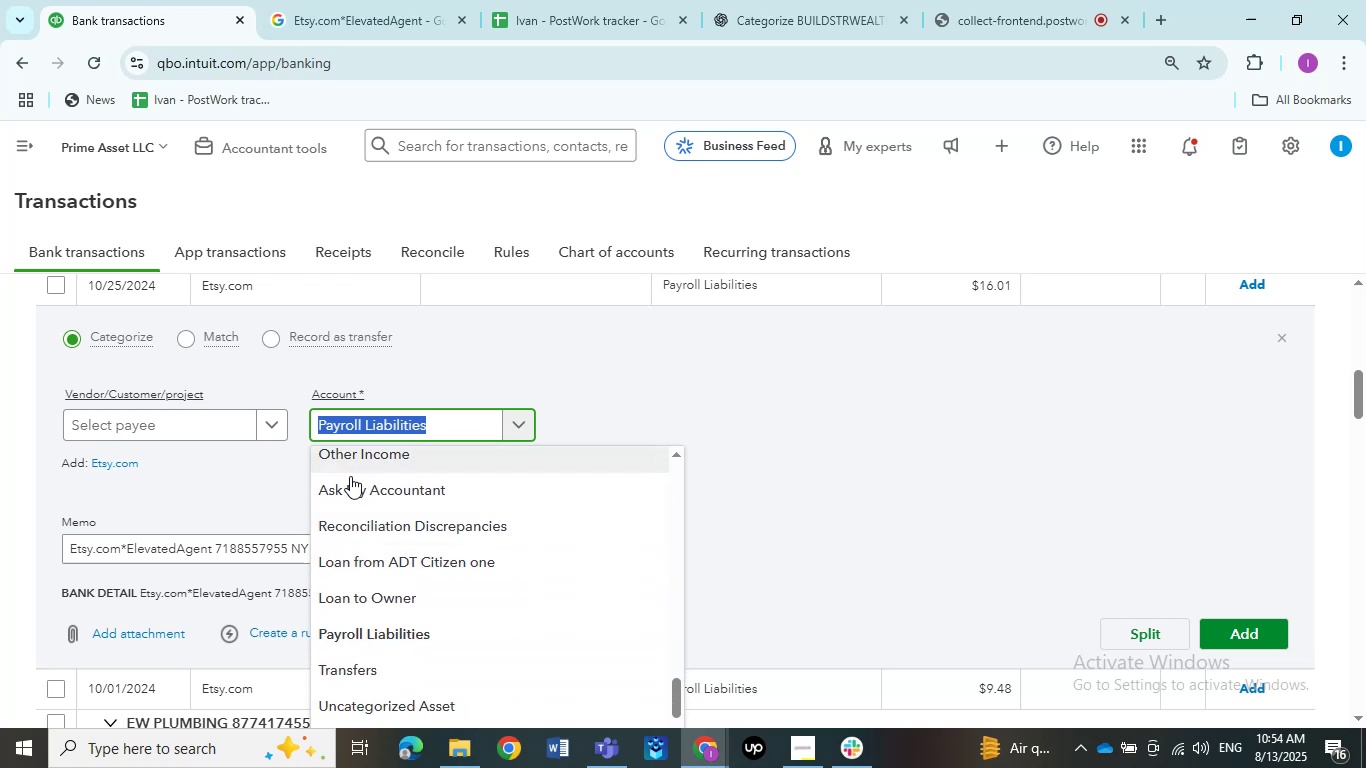 
left_click([352, 487])
 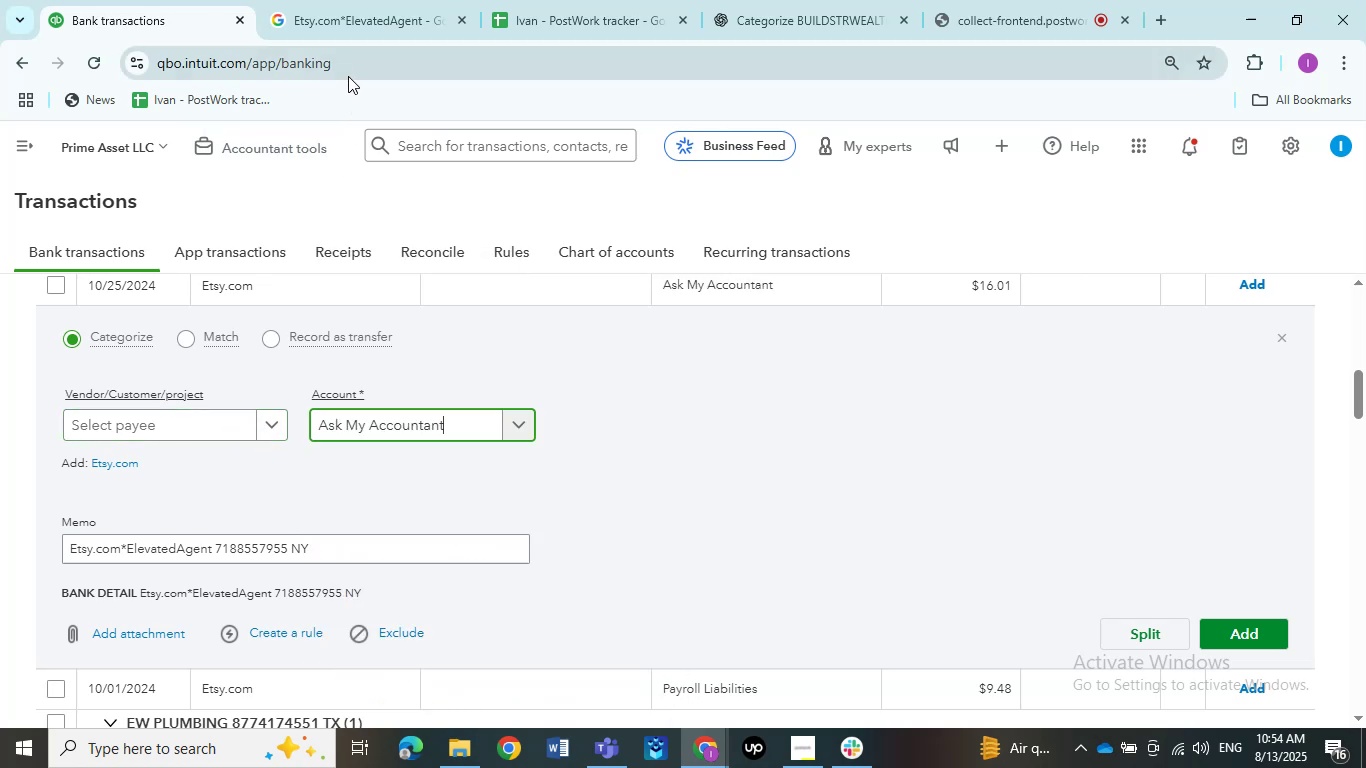 
wait(10.92)
 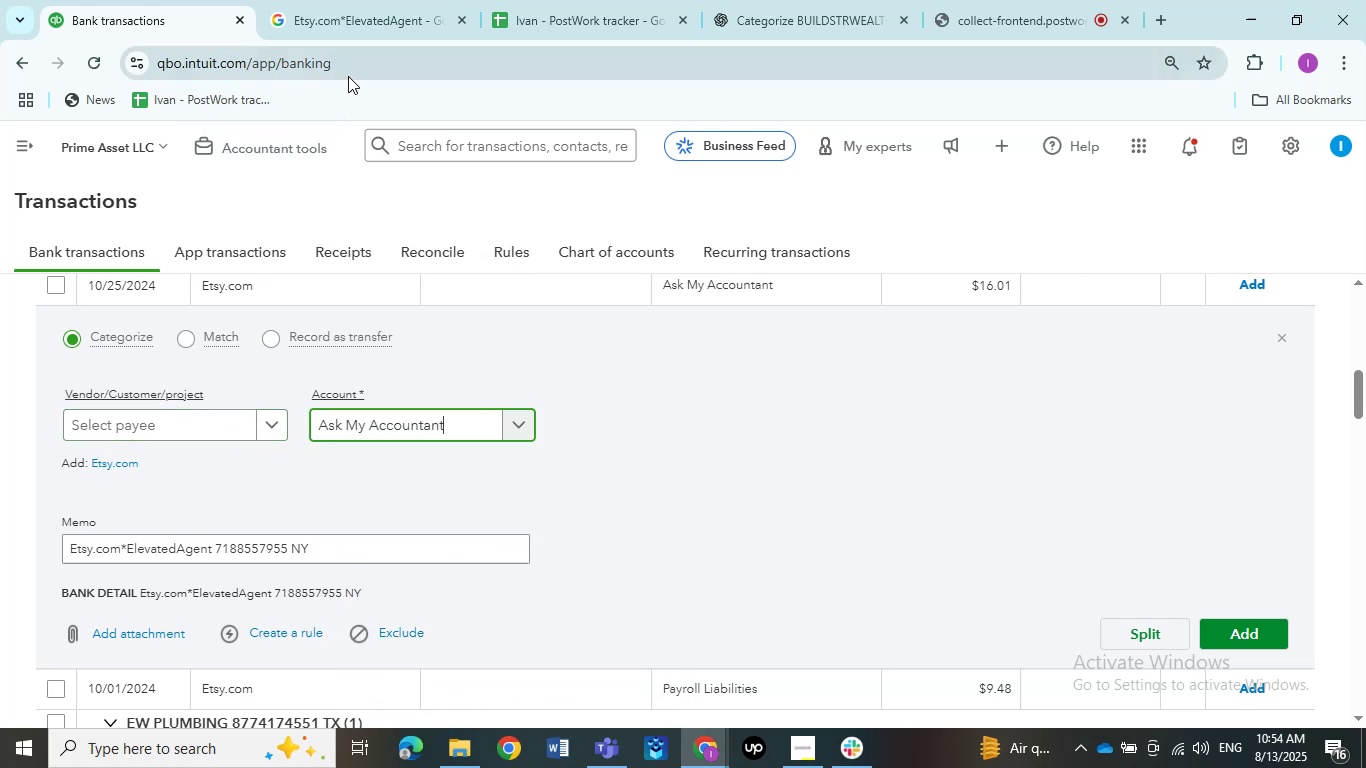 
scroll: coordinate [244, 425], scroll_direction: up, amount: 1.0
 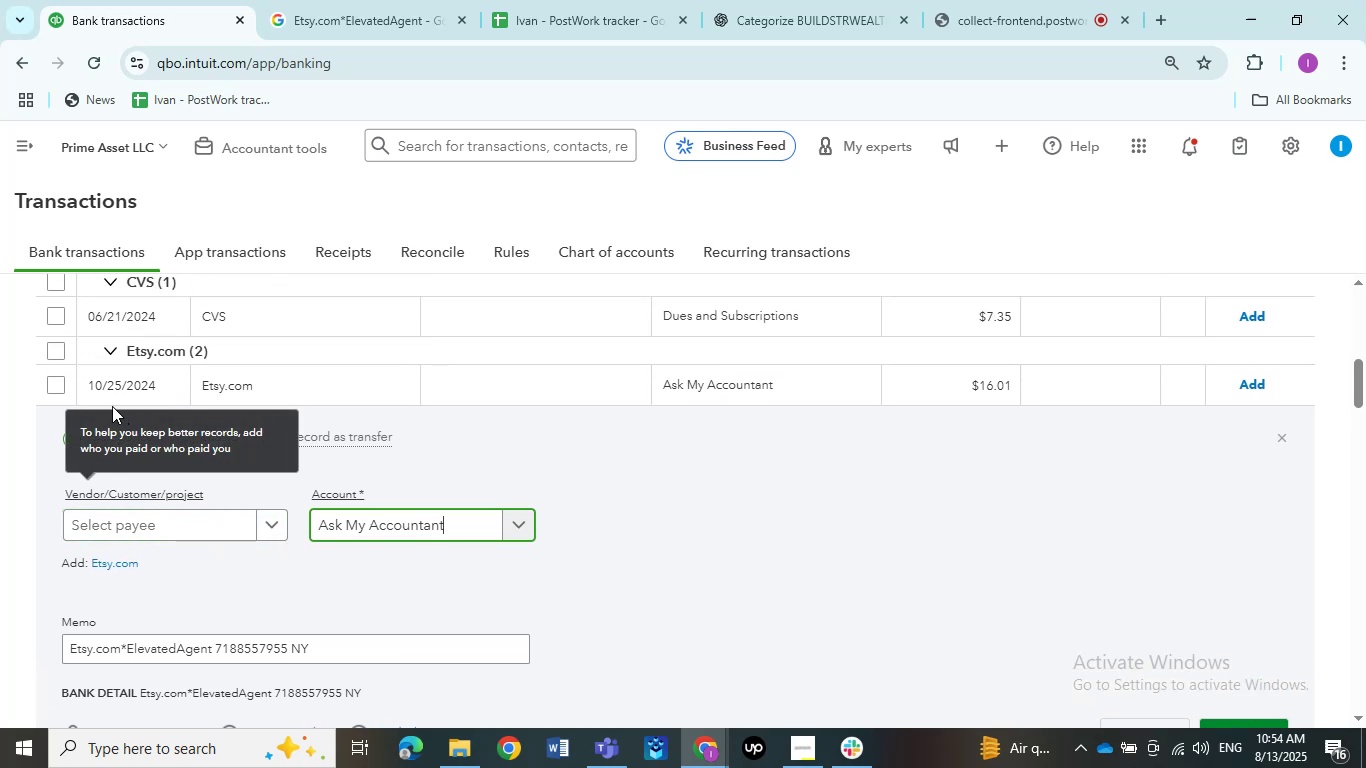 
left_click([59, 353])
 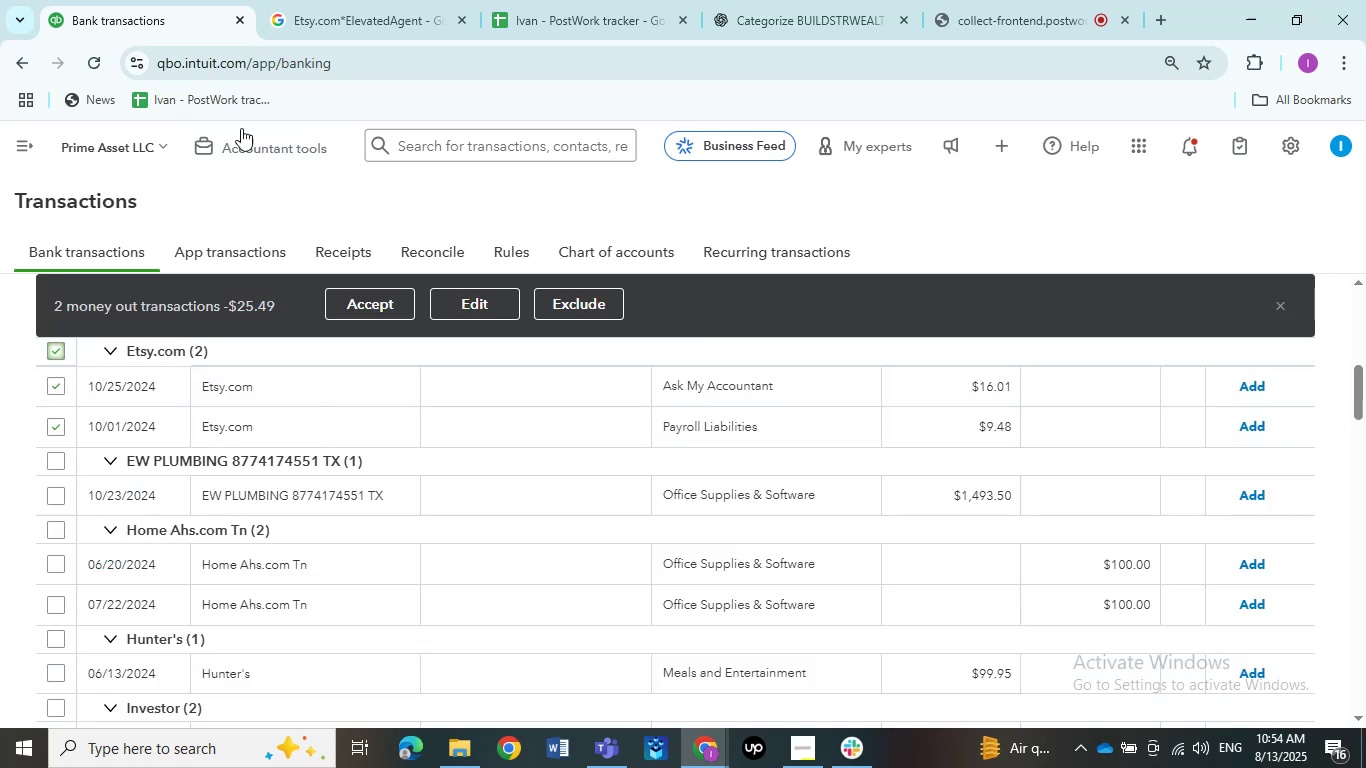 
left_click([333, 24])
 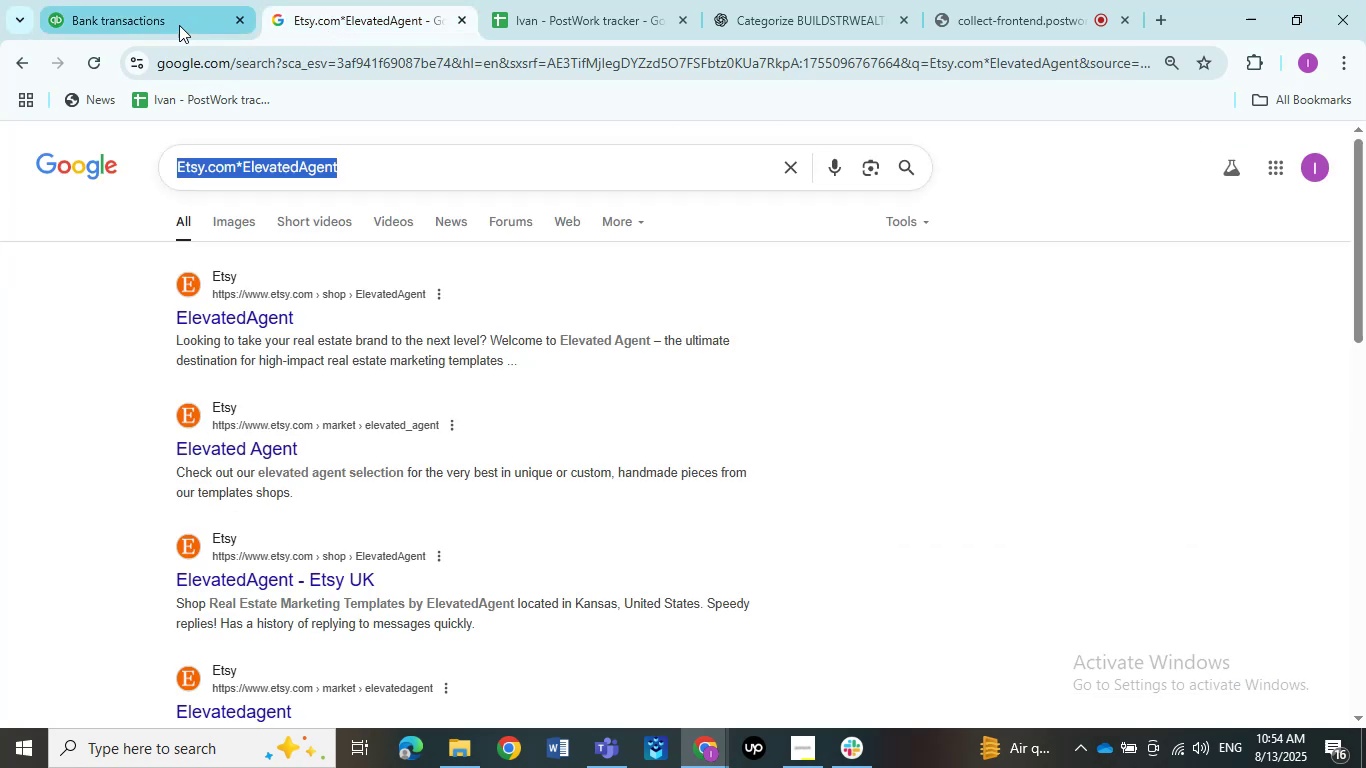 
left_click([171, 23])
 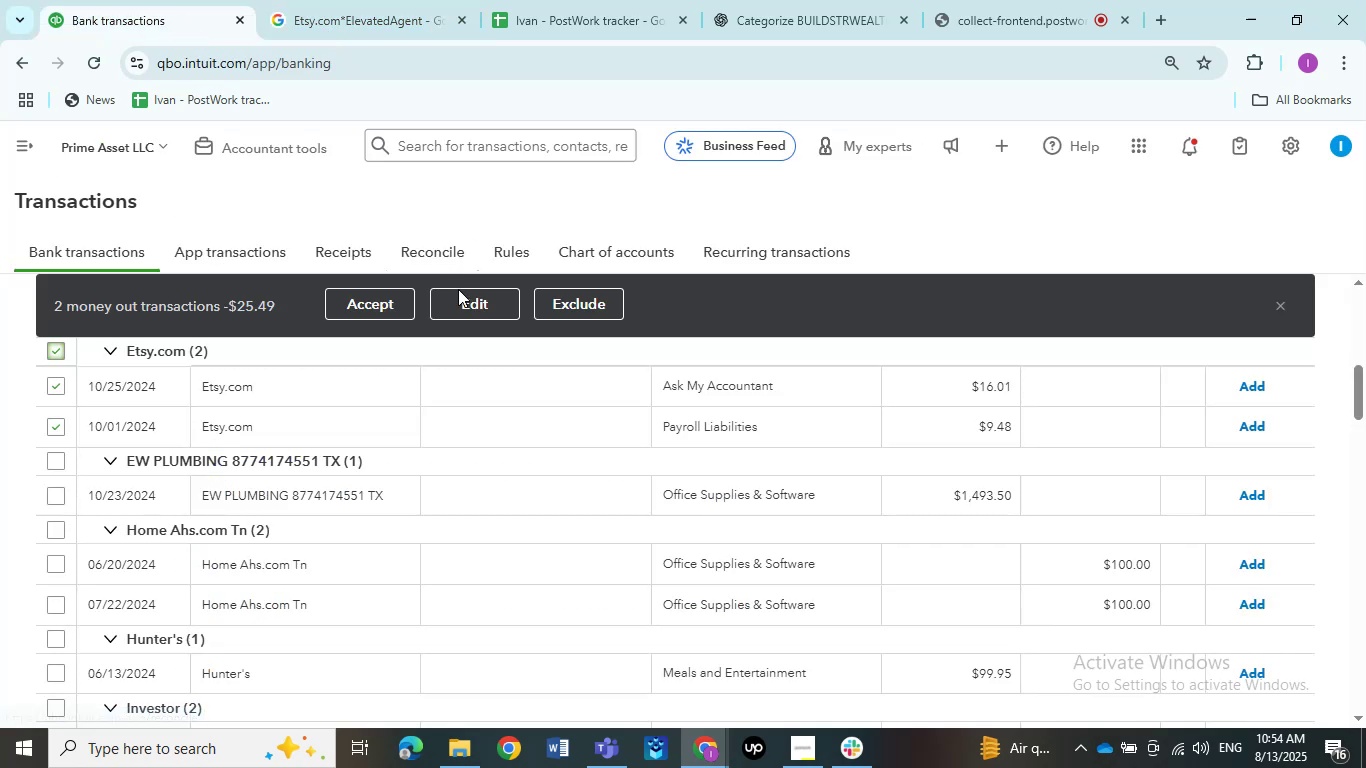 
left_click([463, 296])
 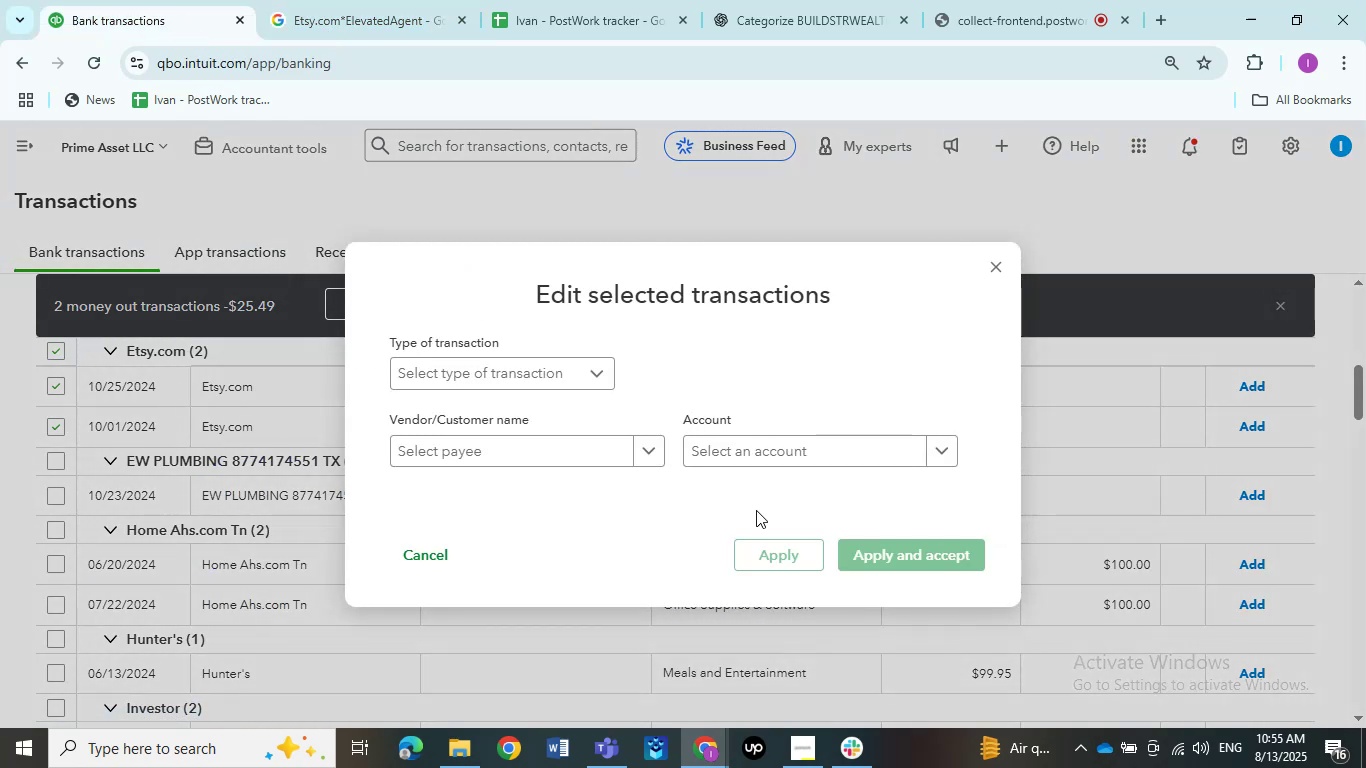 
wait(8.6)
 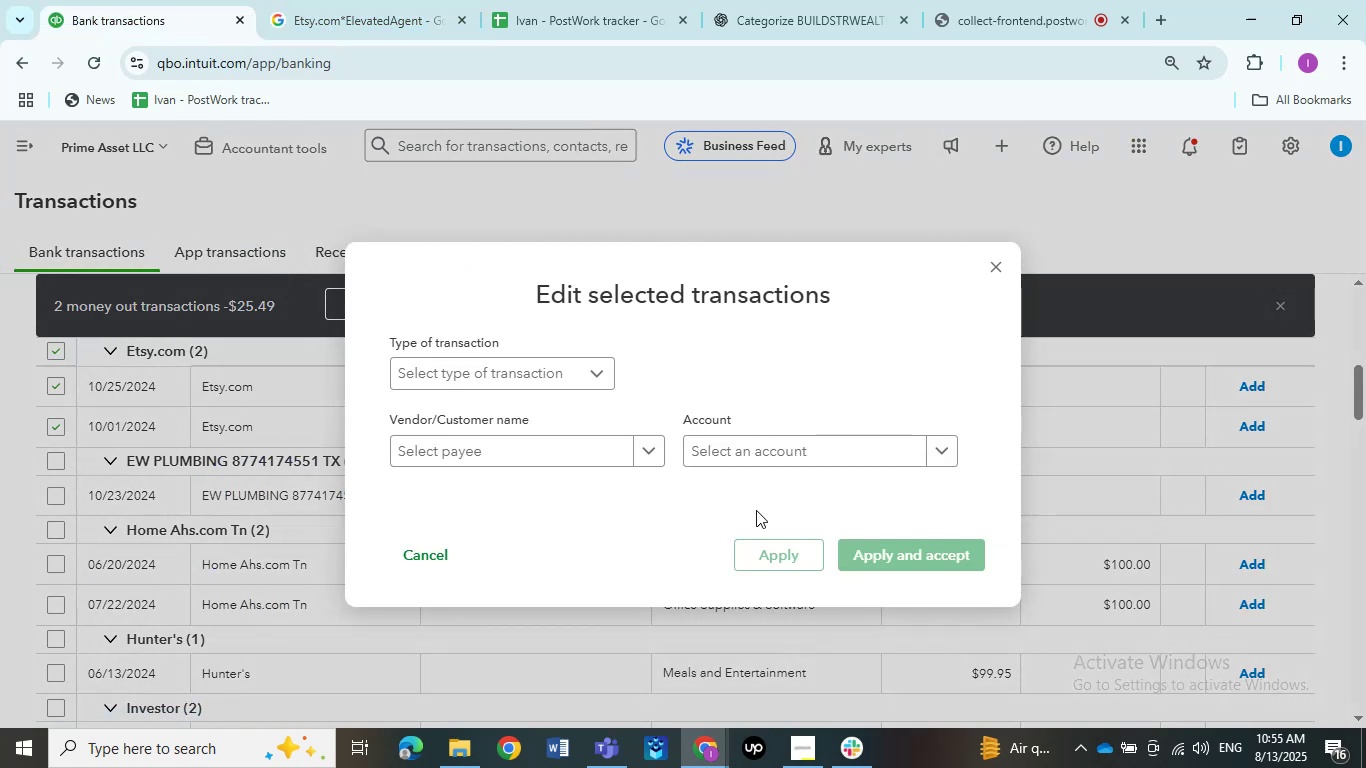 
left_click([950, 448])
 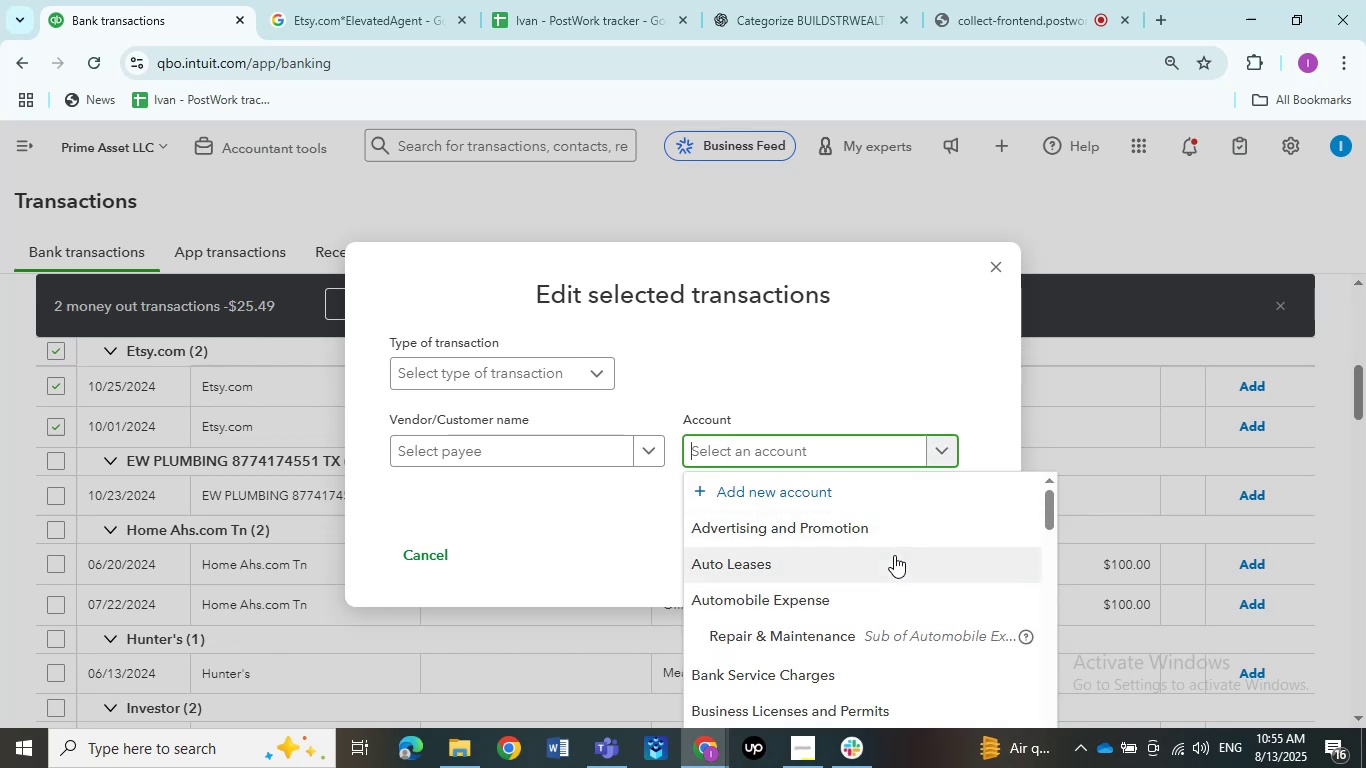 
wait(10.53)
 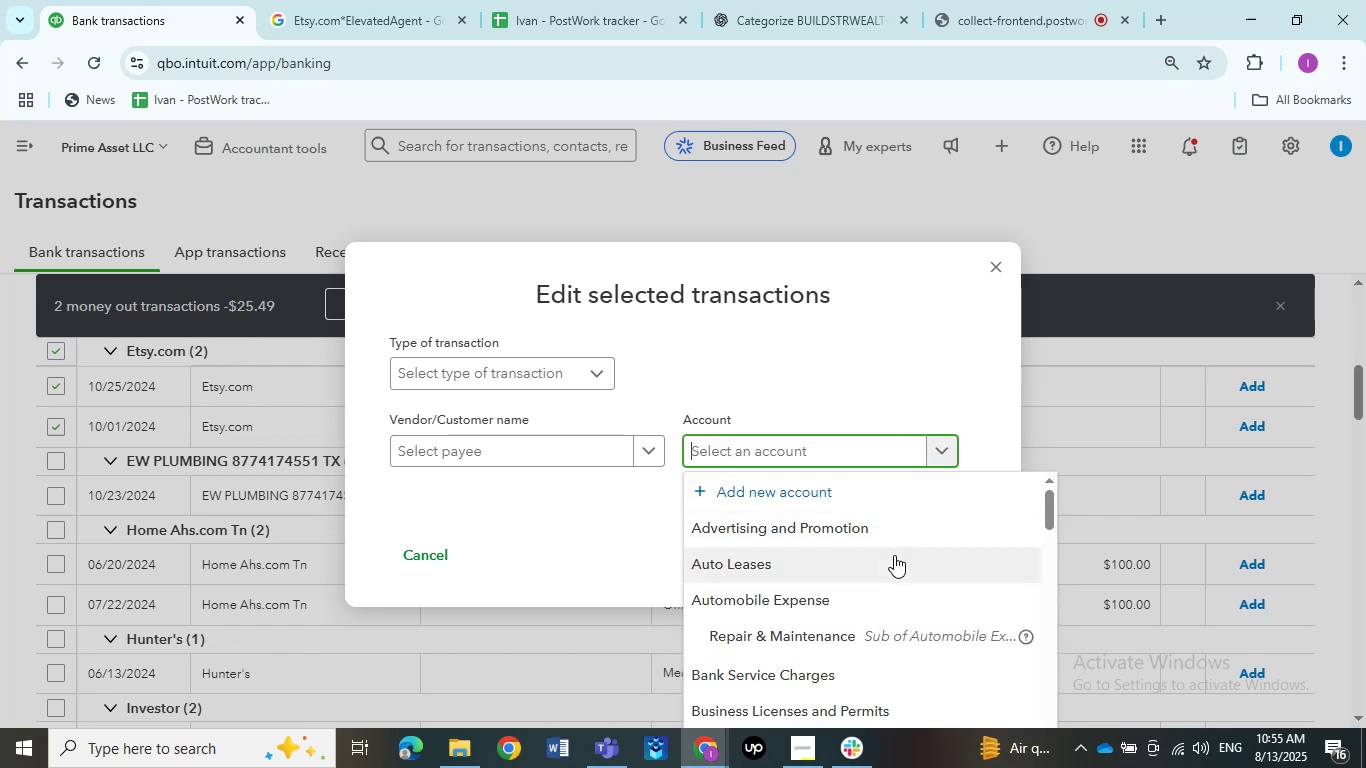 
scroll: coordinate [893, 556], scroll_direction: down, amount: 7.0
 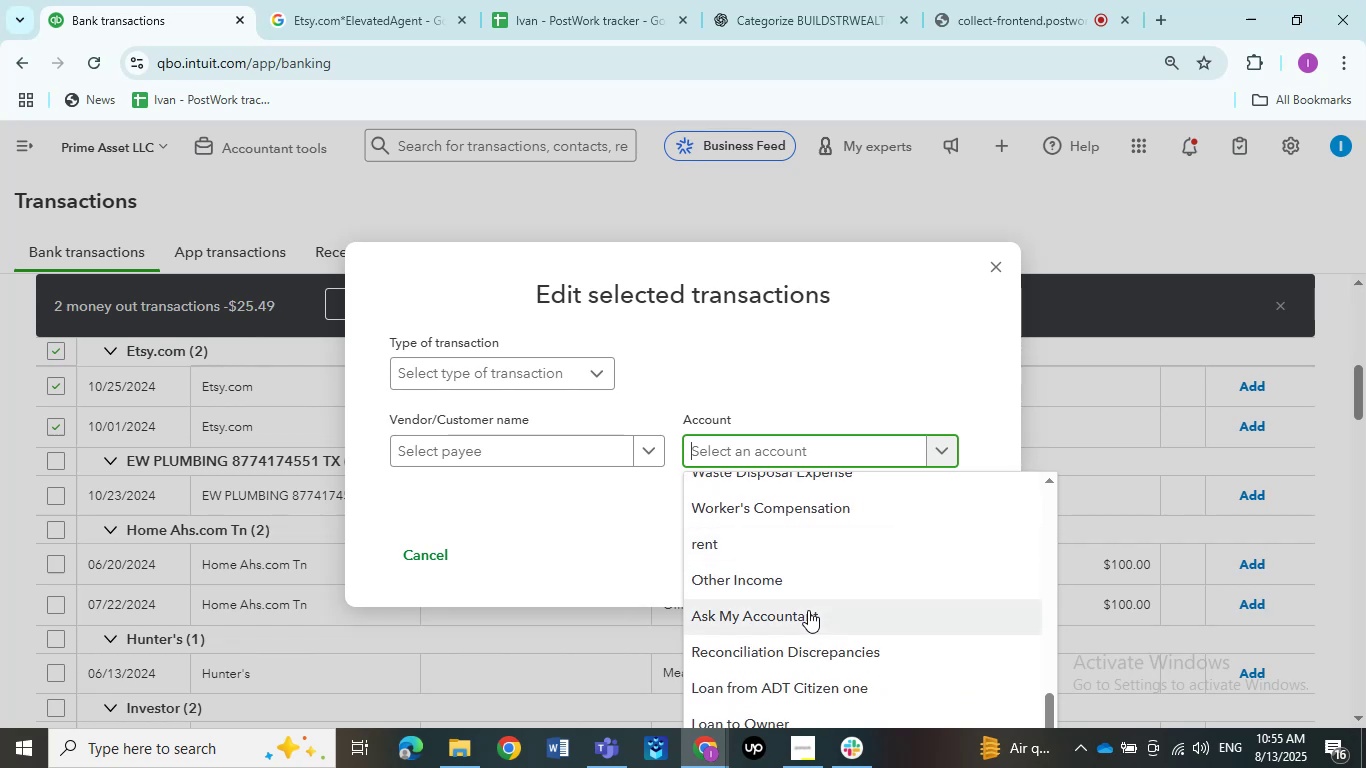 
left_click([808, 610])
 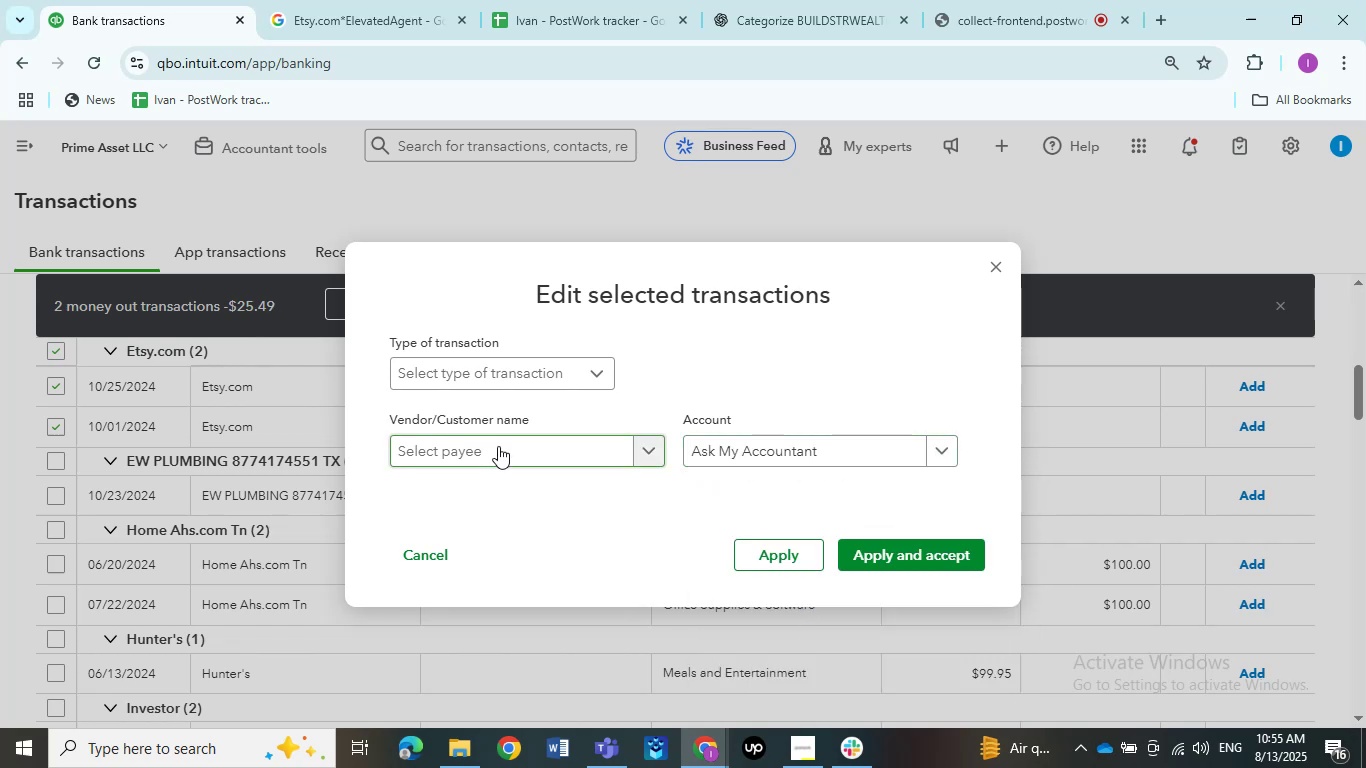 
key(Control+V)
 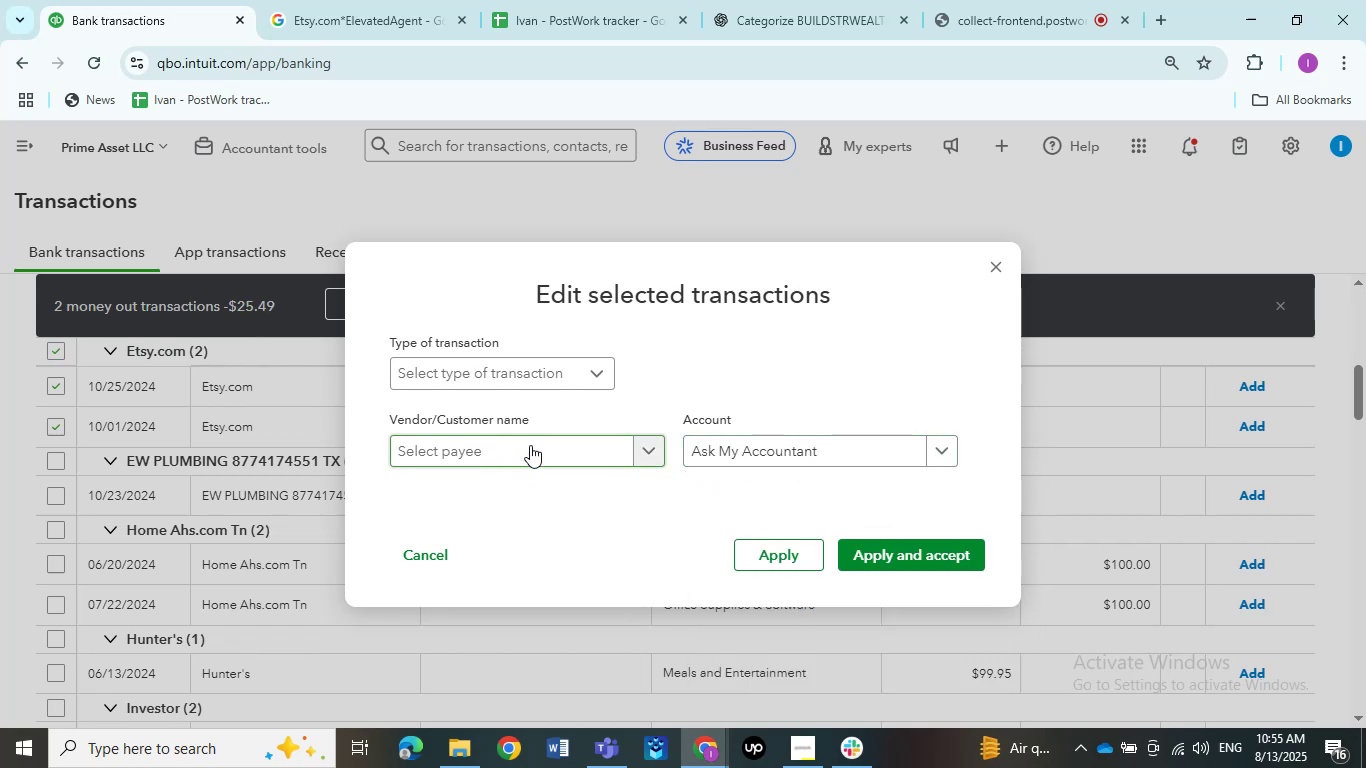 
left_click([530, 444])
 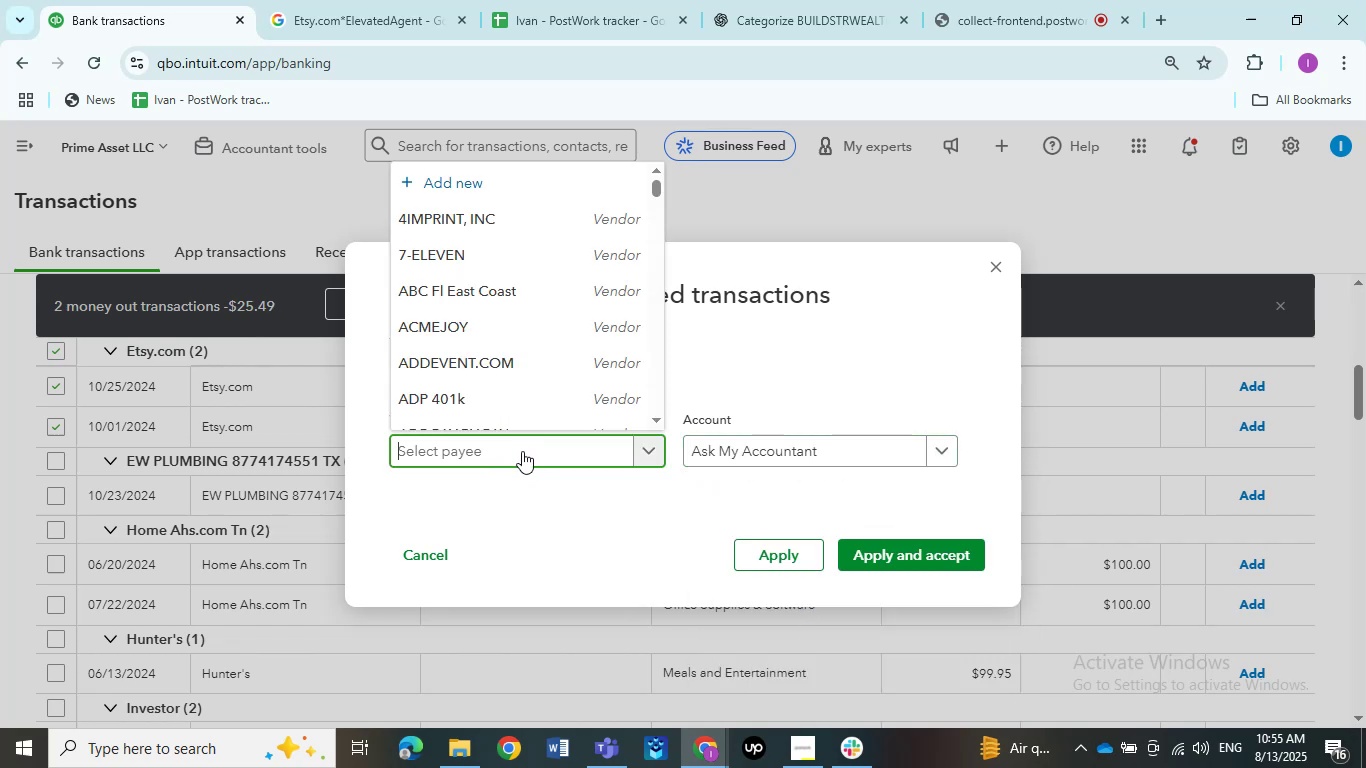 
key(Control+V)
 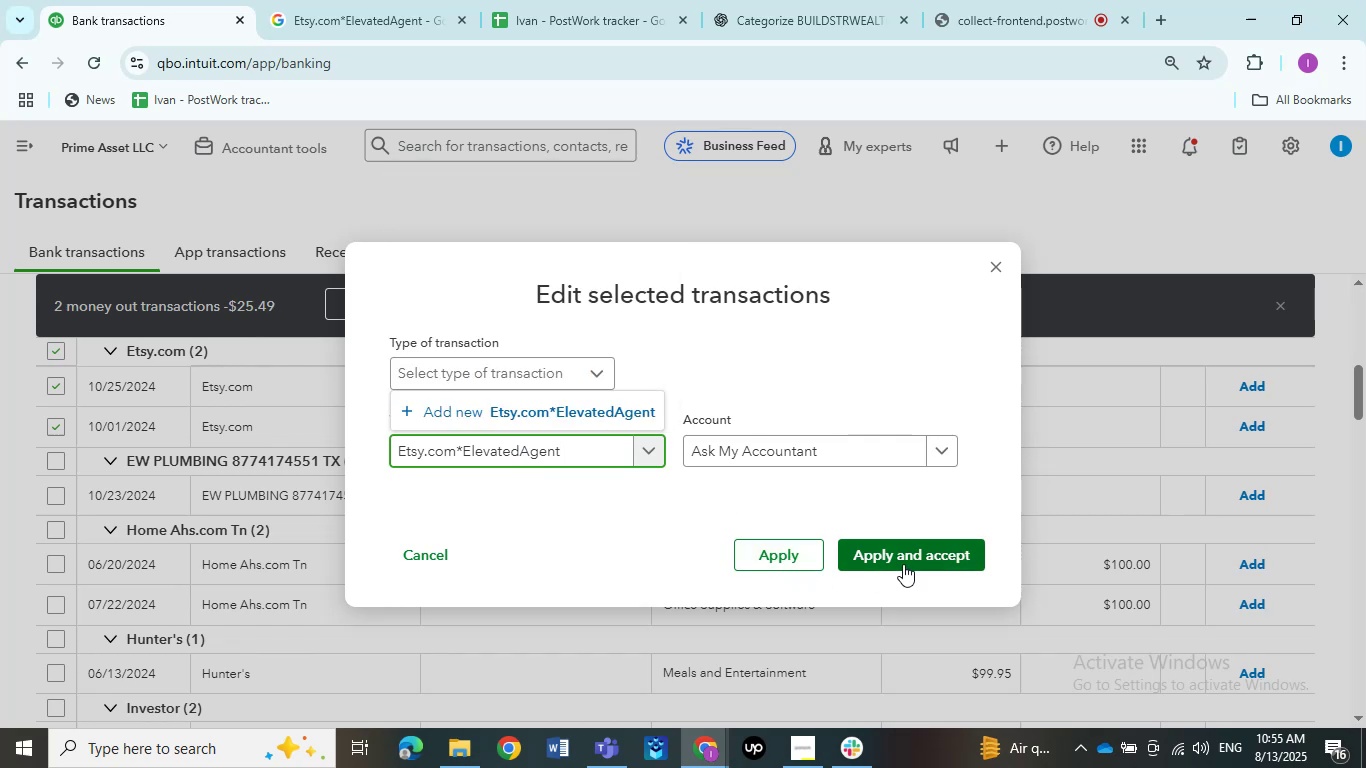 
left_click([900, 559])
 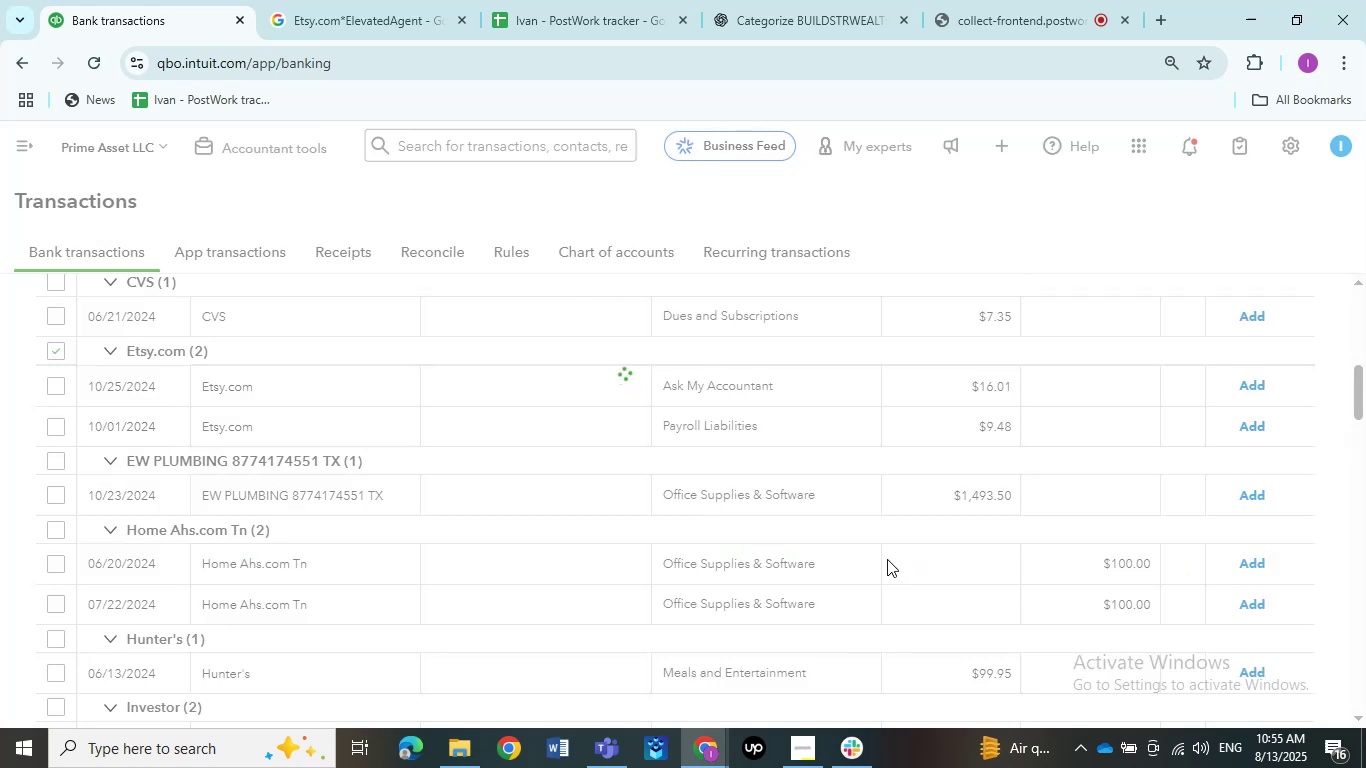 
mouse_move([395, 620])
 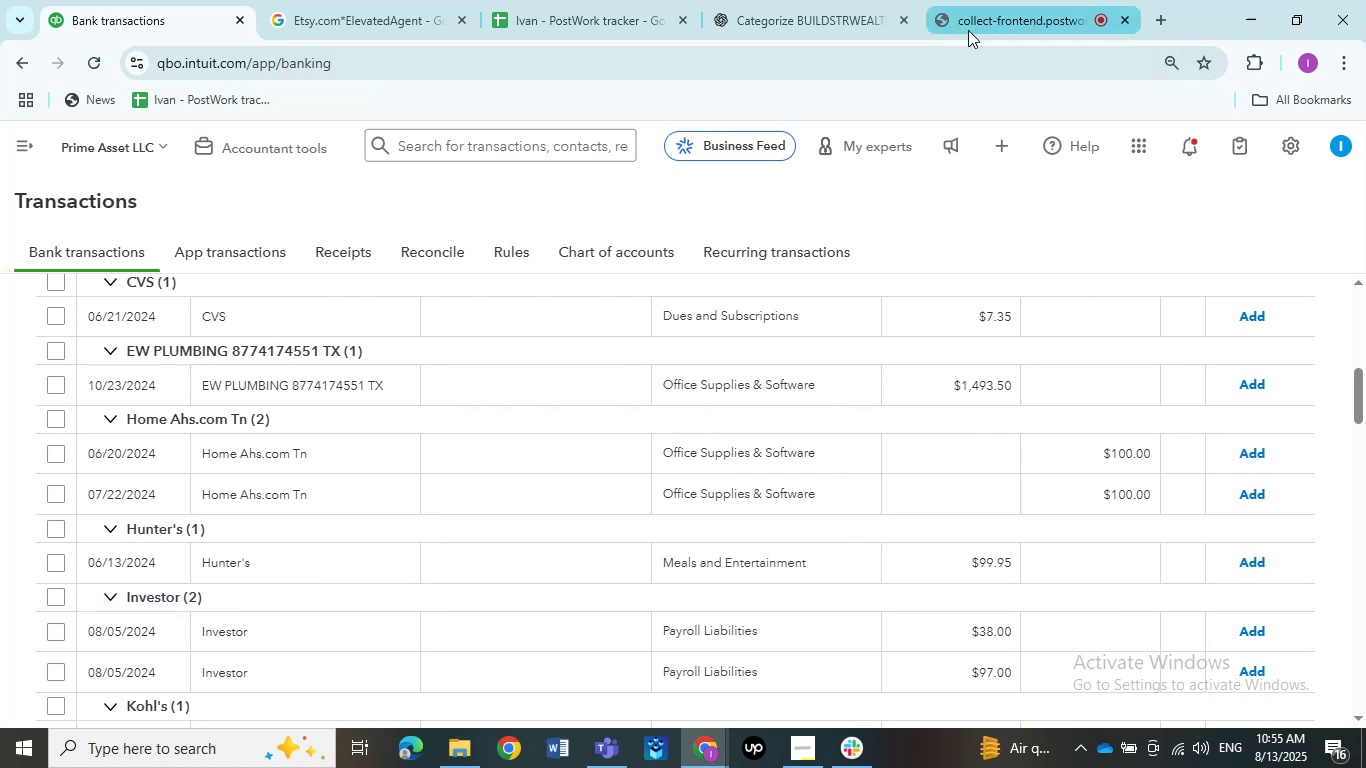 
left_click([979, 15])
 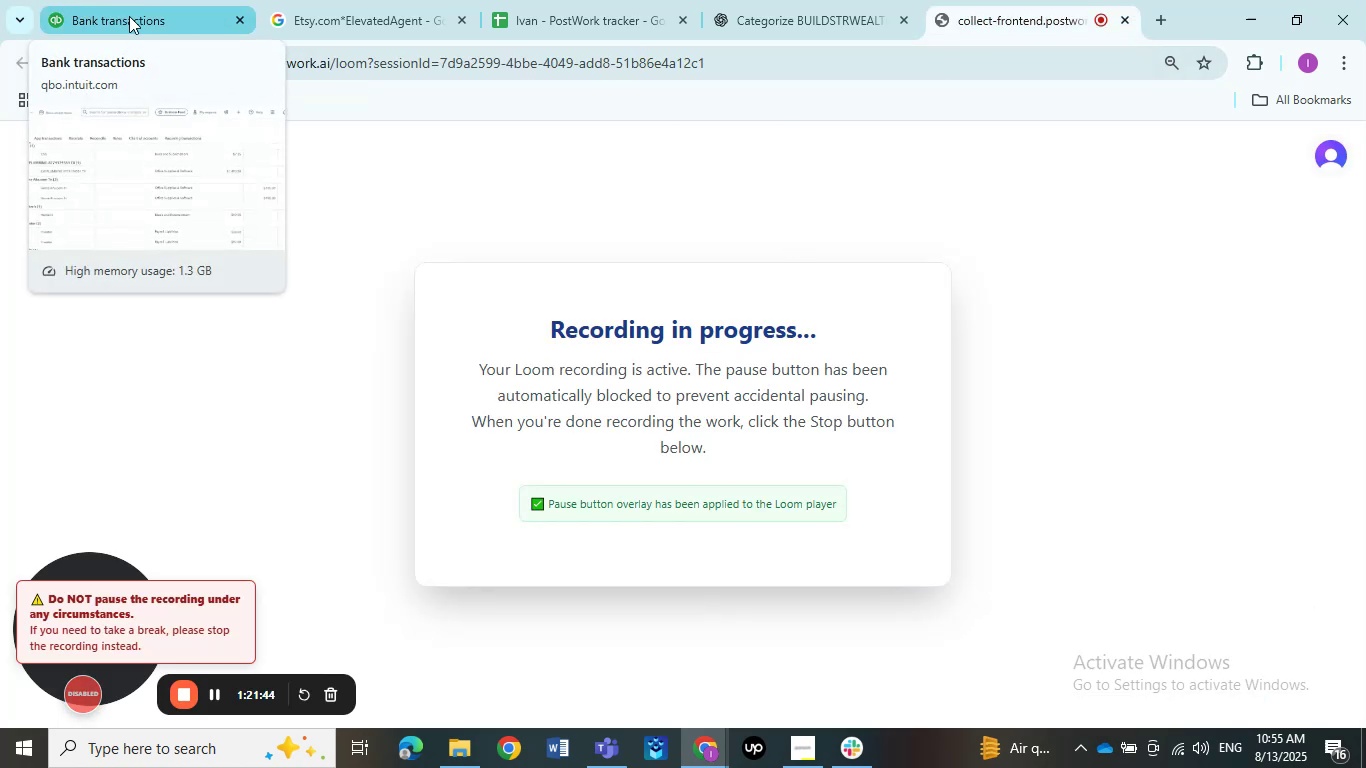 
left_click([129, 16])
 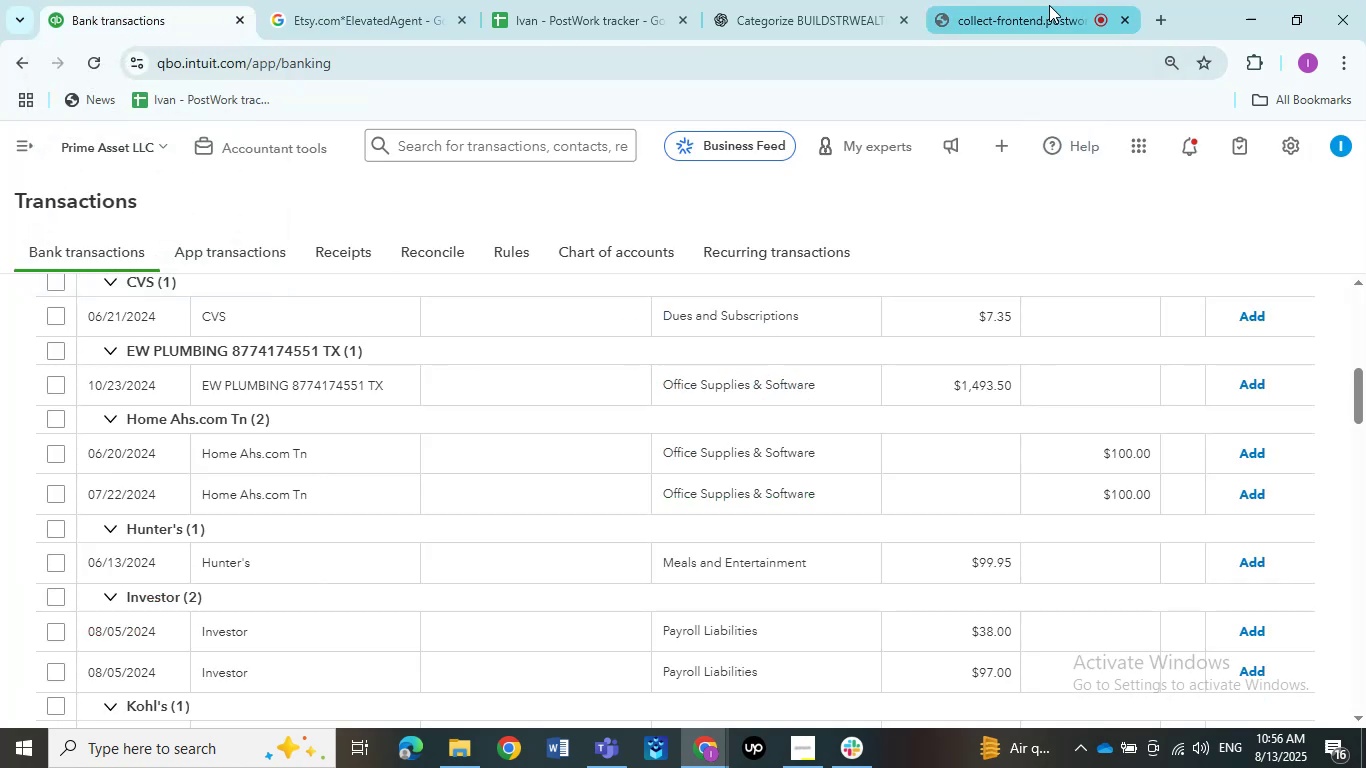 
left_click([1037, 11])
 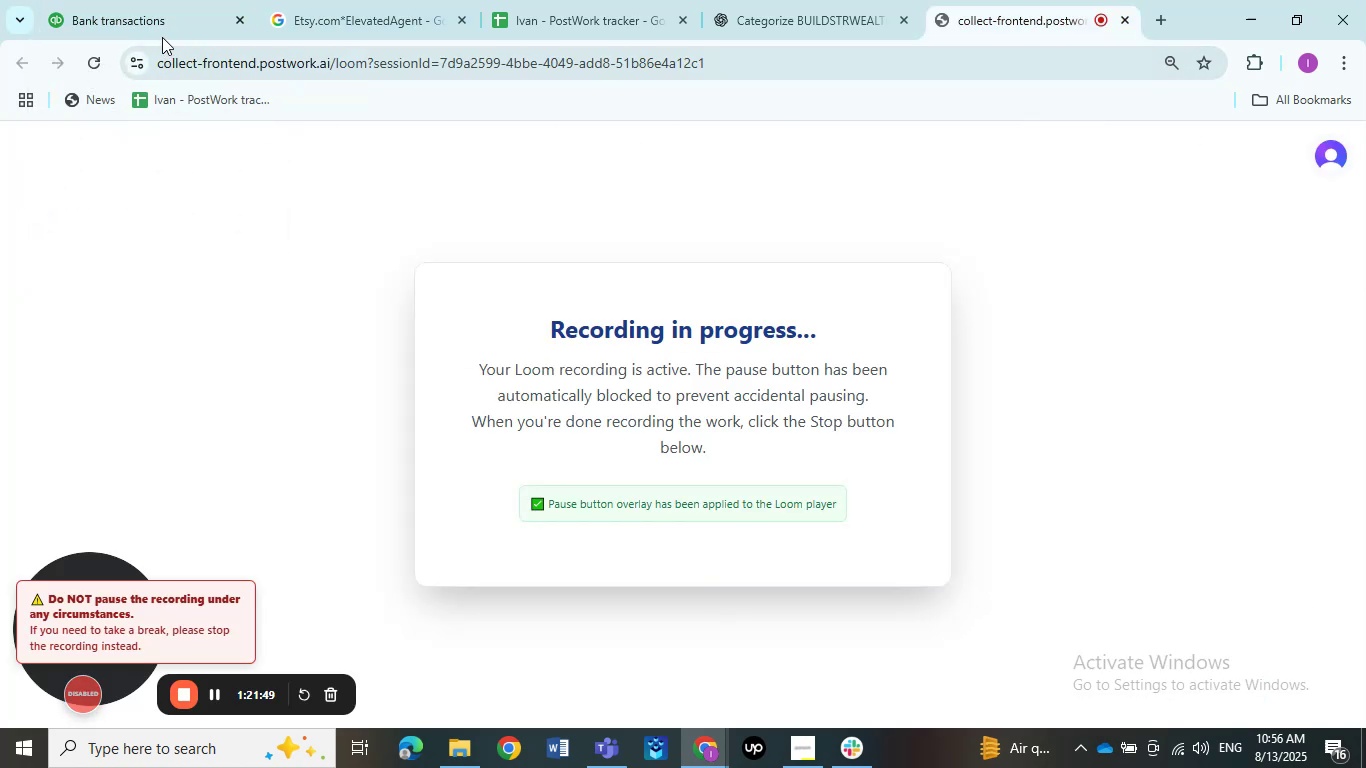 
left_click([155, 18])
 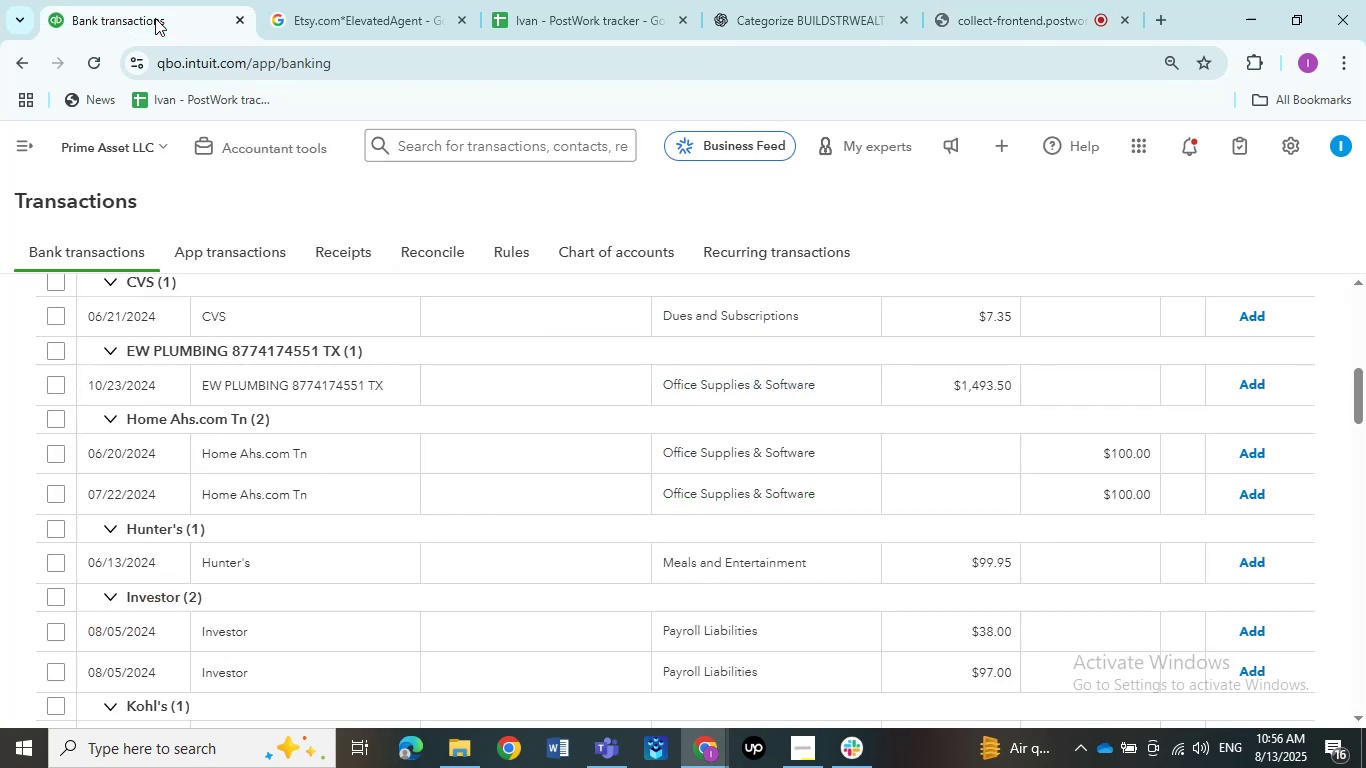 
mouse_move([349, 13])
 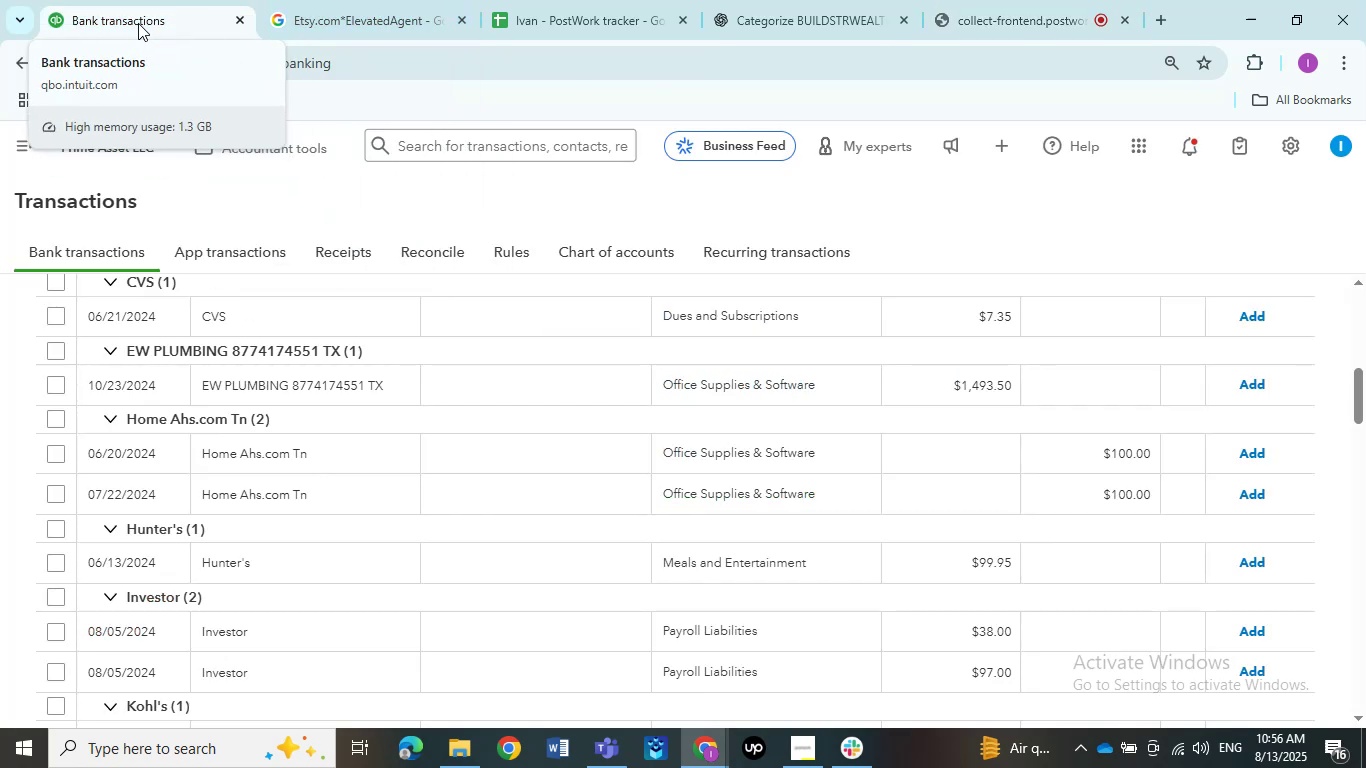 
left_click([138, 23])
 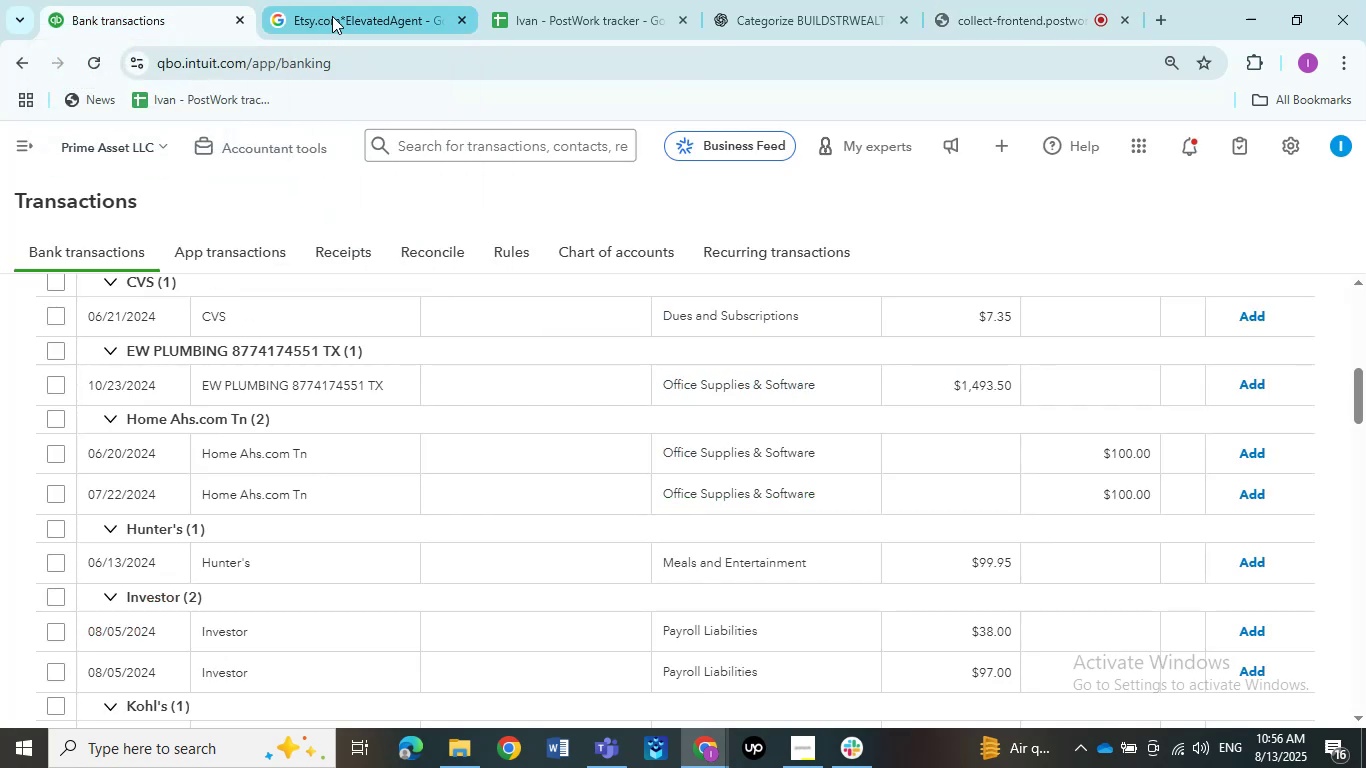 
left_click([336, 16])
 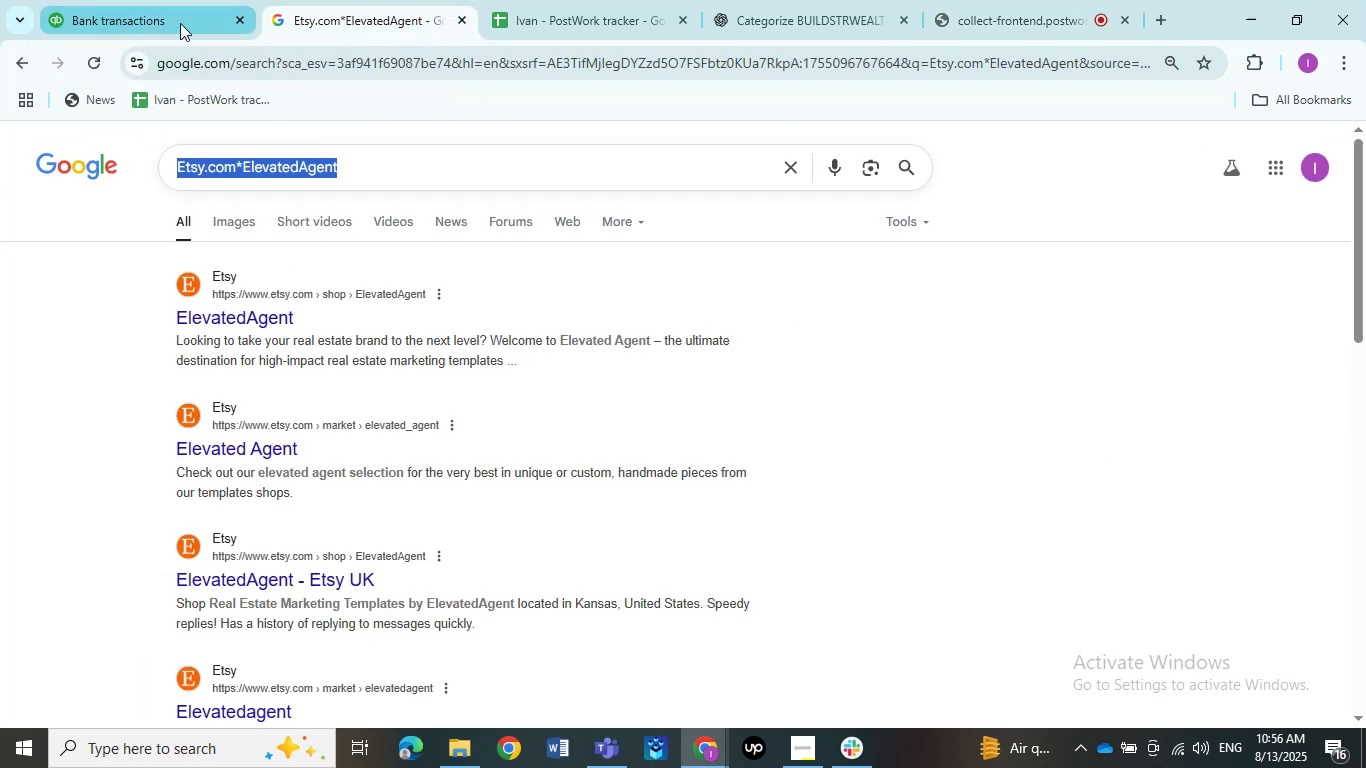 
left_click([180, 23])
 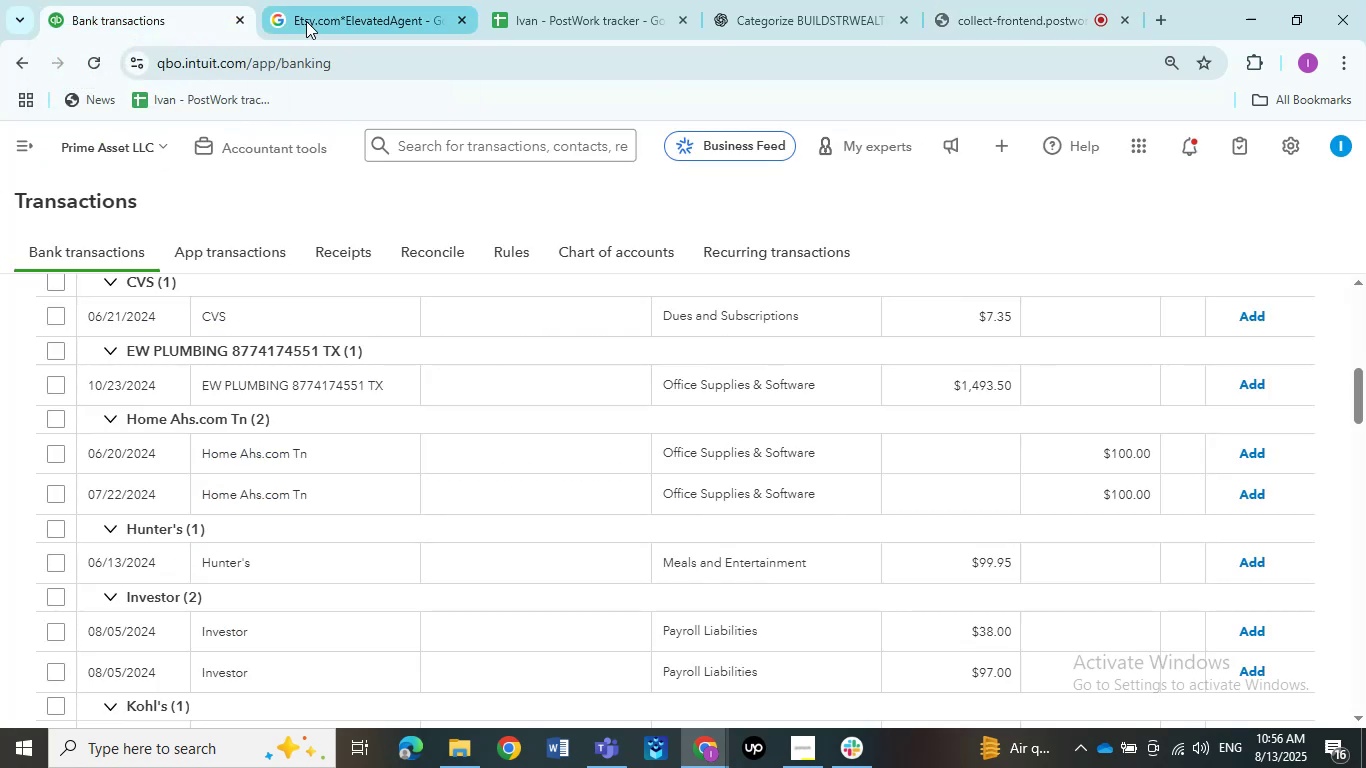 
mouse_move([367, 19])
 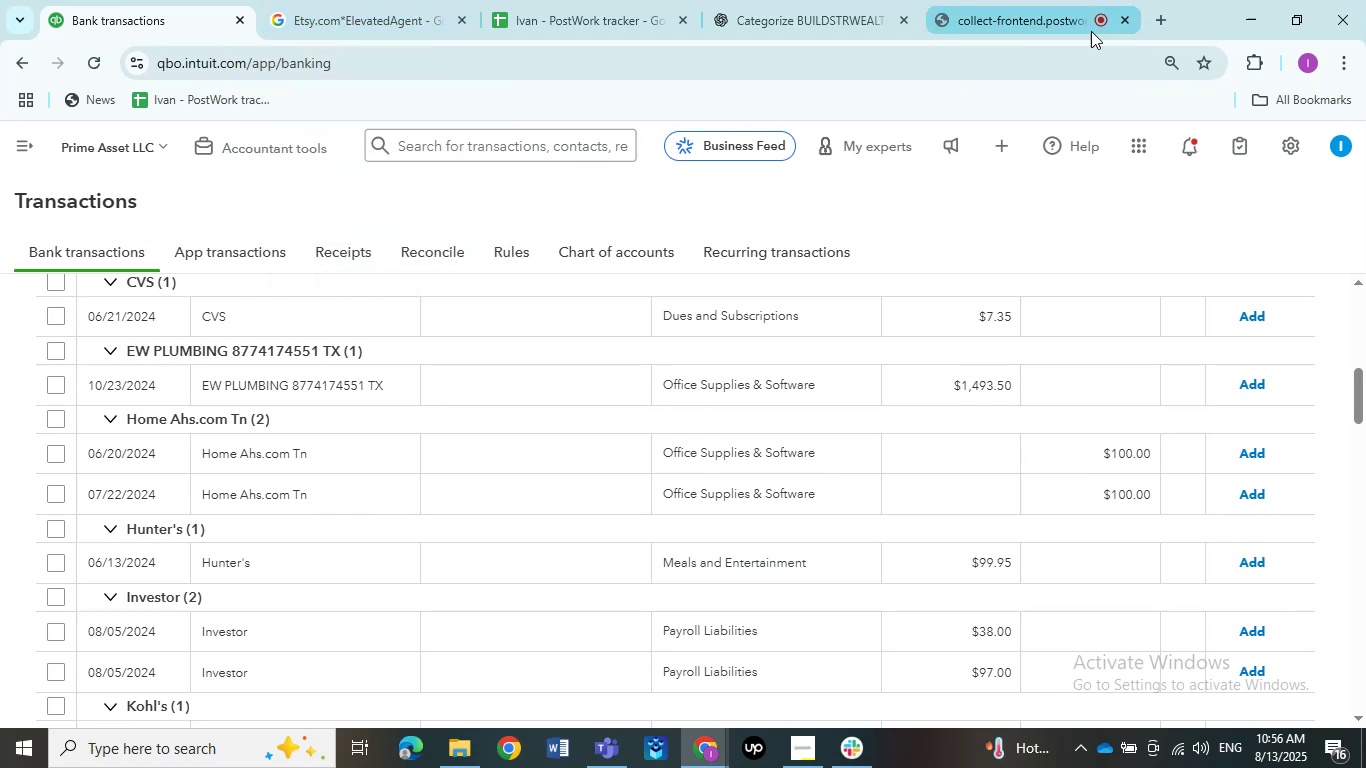 
left_click([1027, 13])
 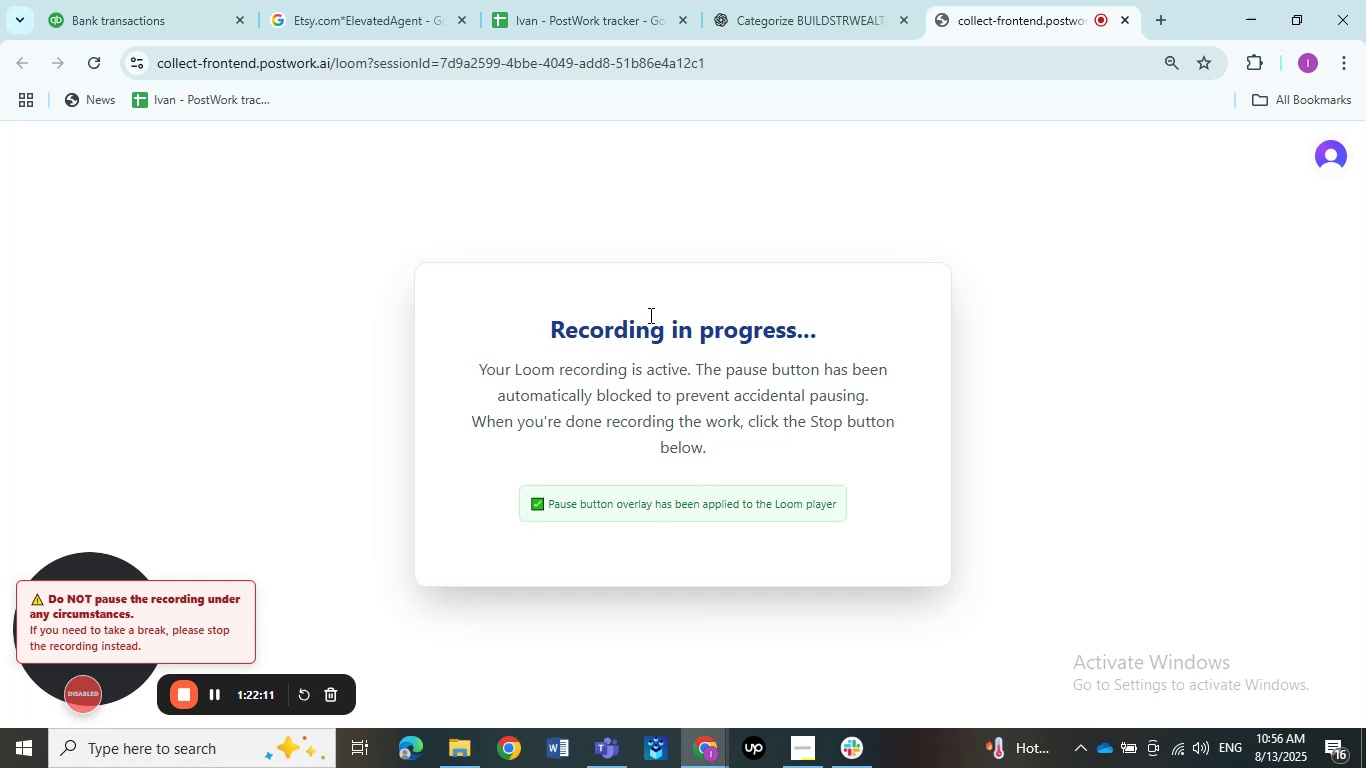 
wait(8.52)
 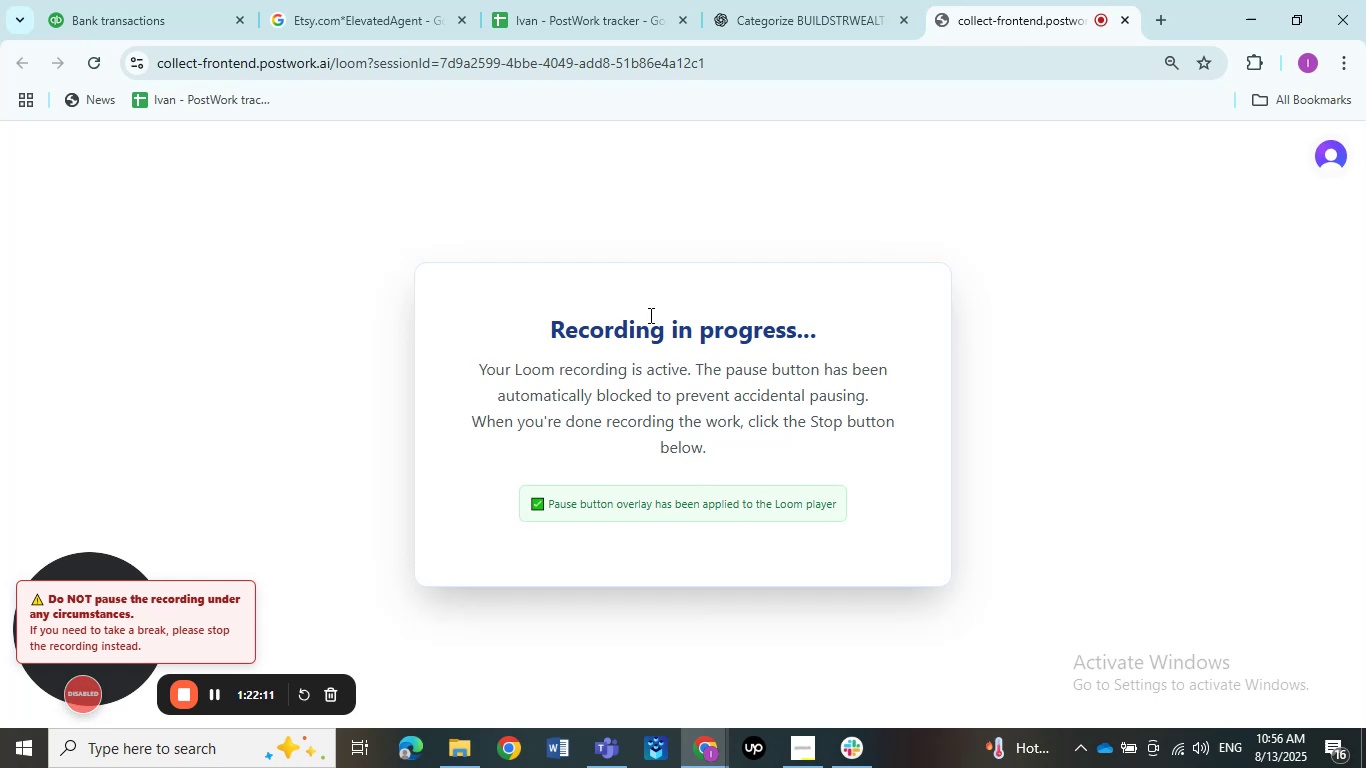 
mouse_move([170, 36])
 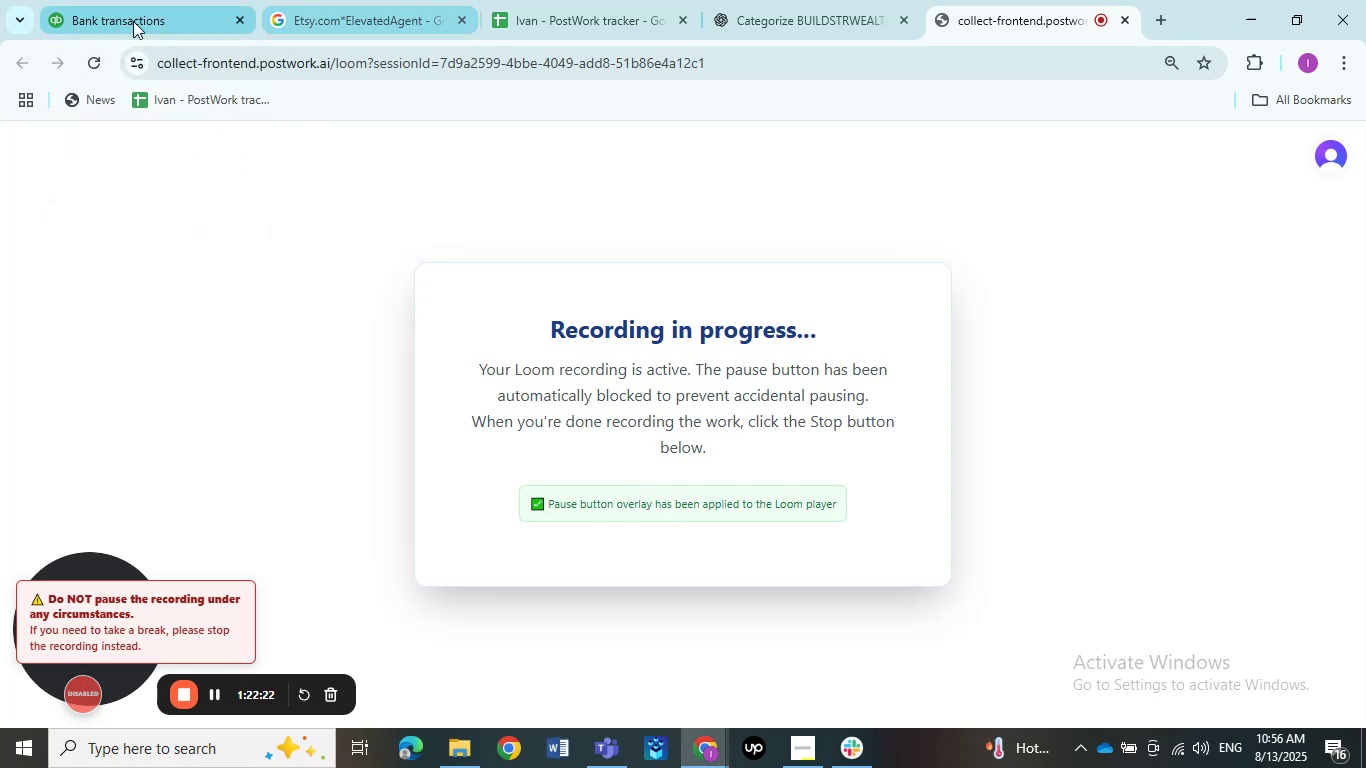 
left_click([118, 21])
 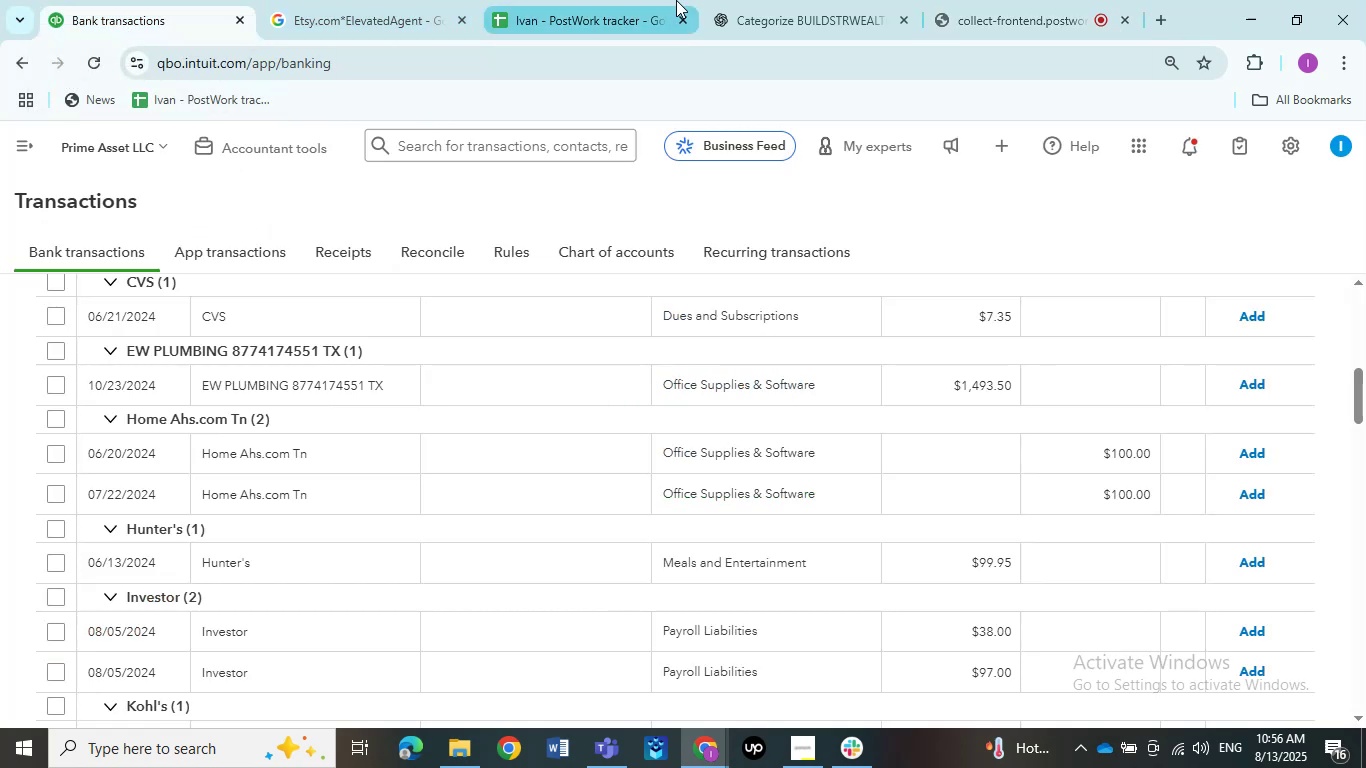 
mouse_move([669, 12])
 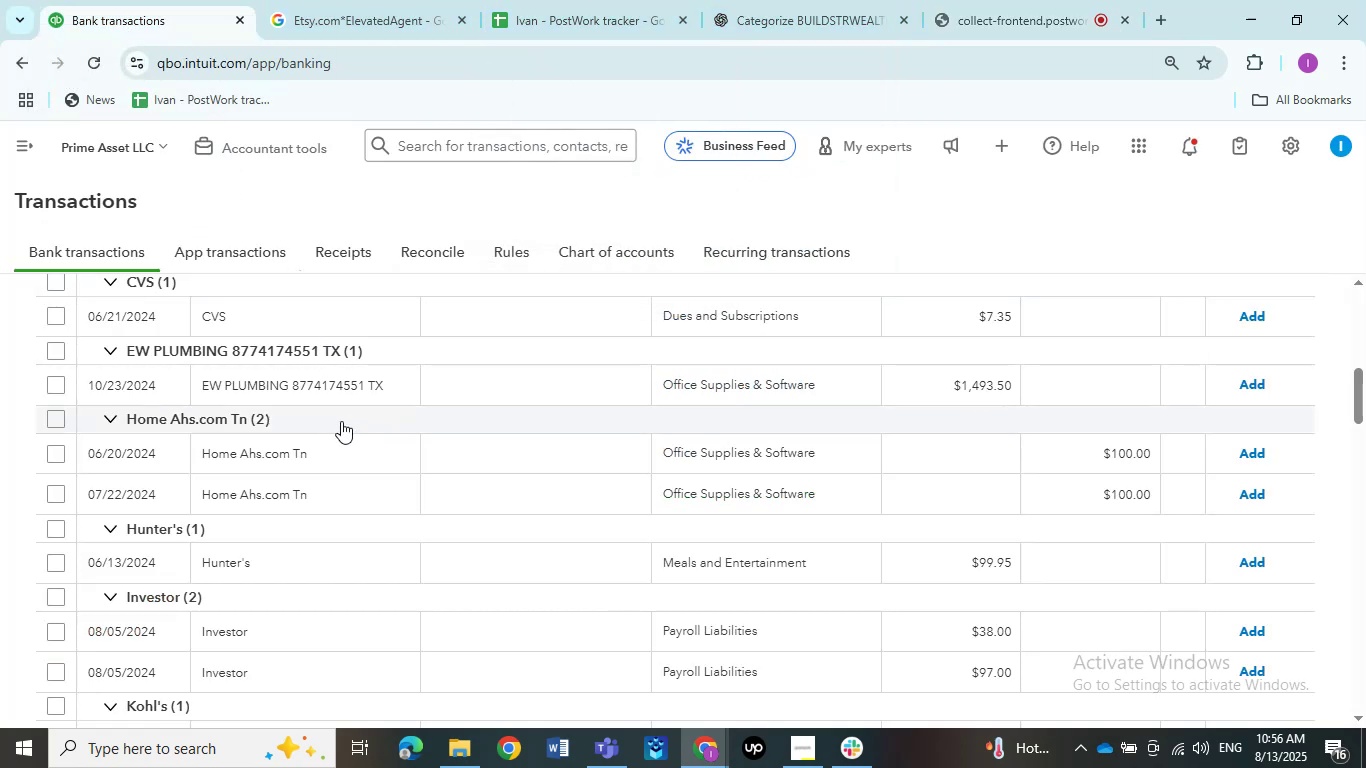 
scroll: coordinate [348, 476], scroll_direction: down, amount: 2.0
 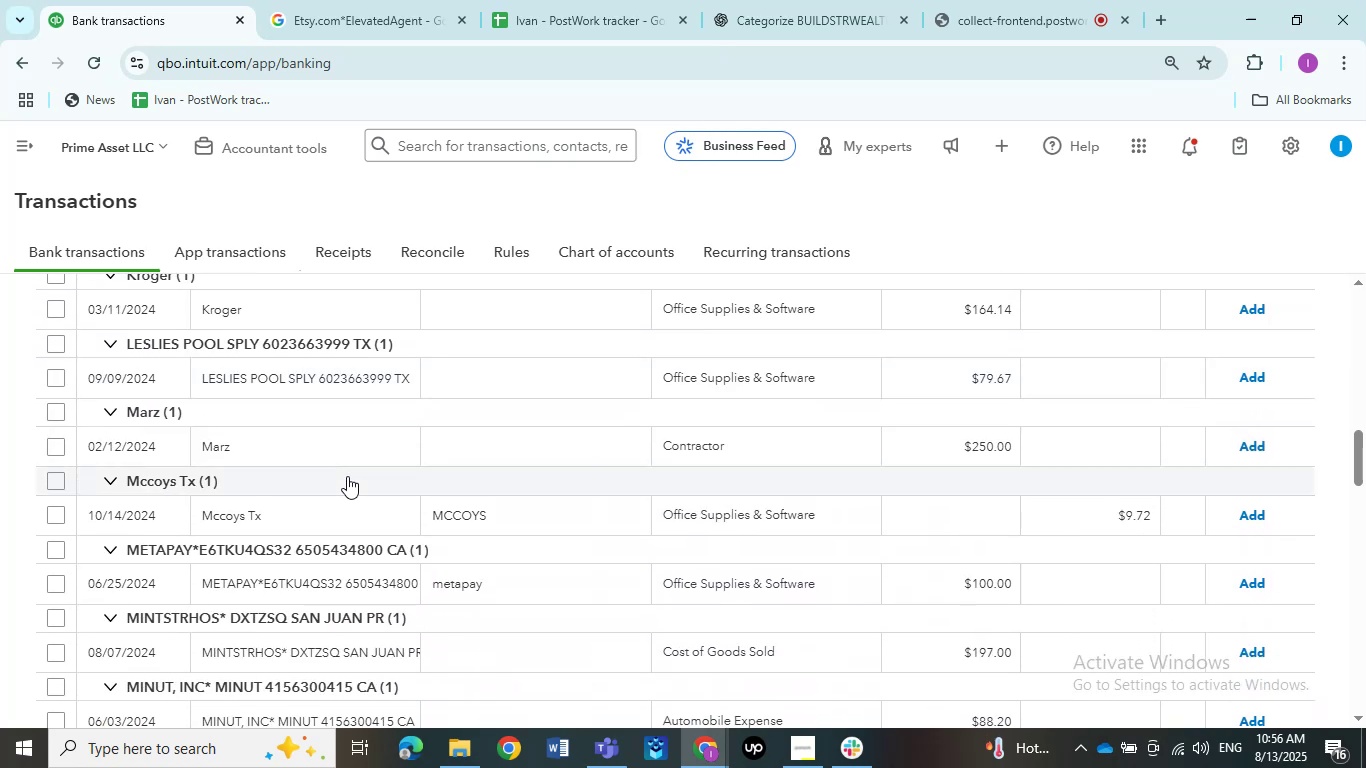 
wait(11.83)
 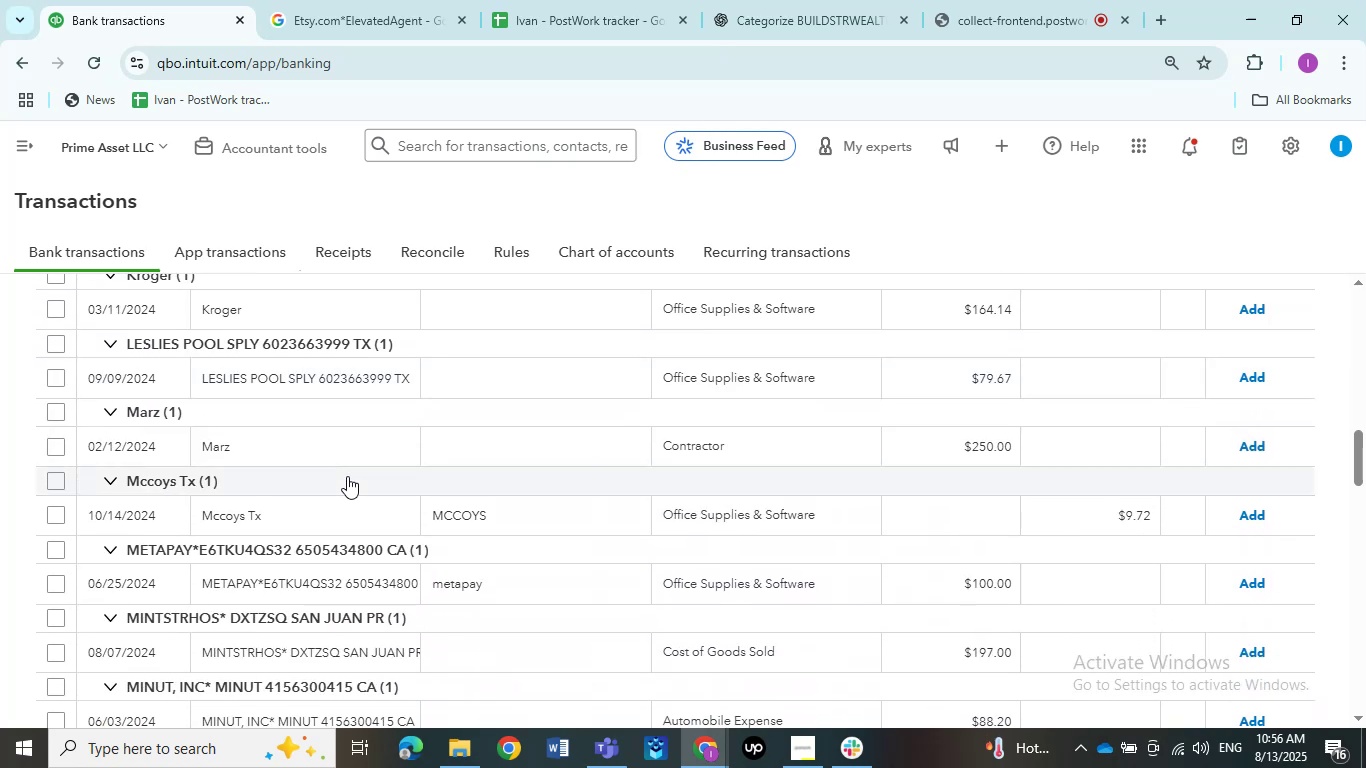 
scroll: coordinate [402, 563], scroll_direction: up, amount: 4.0
 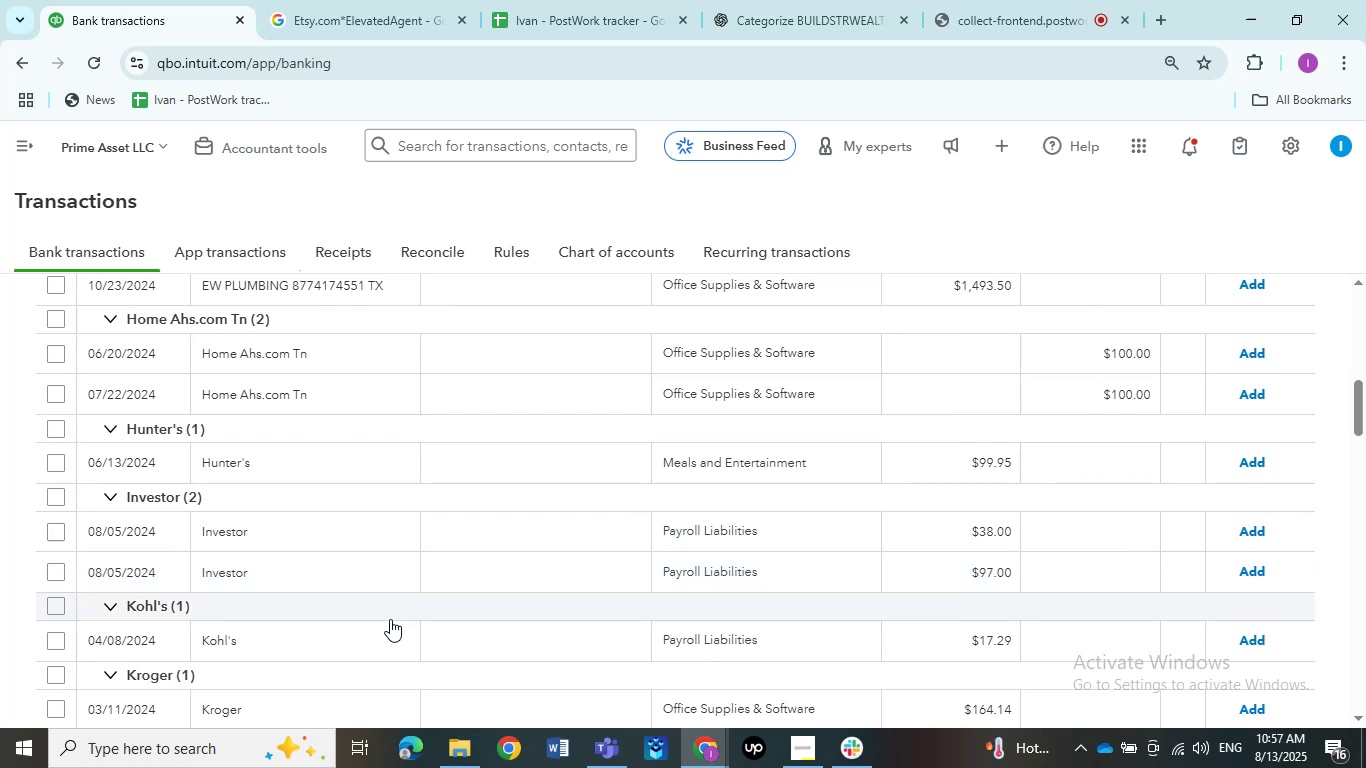 
wait(14.21)
 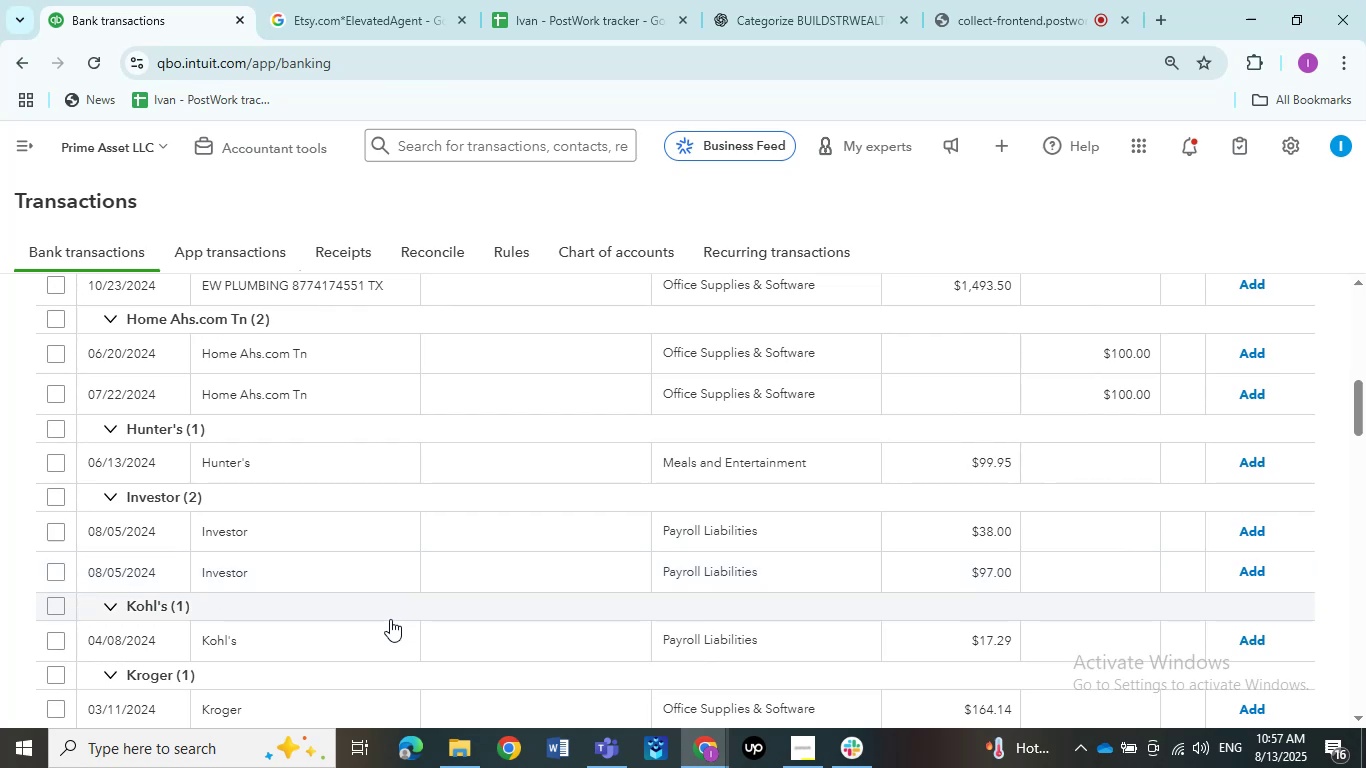 
scroll: coordinate [375, 611], scroll_direction: up, amount: 2.0
 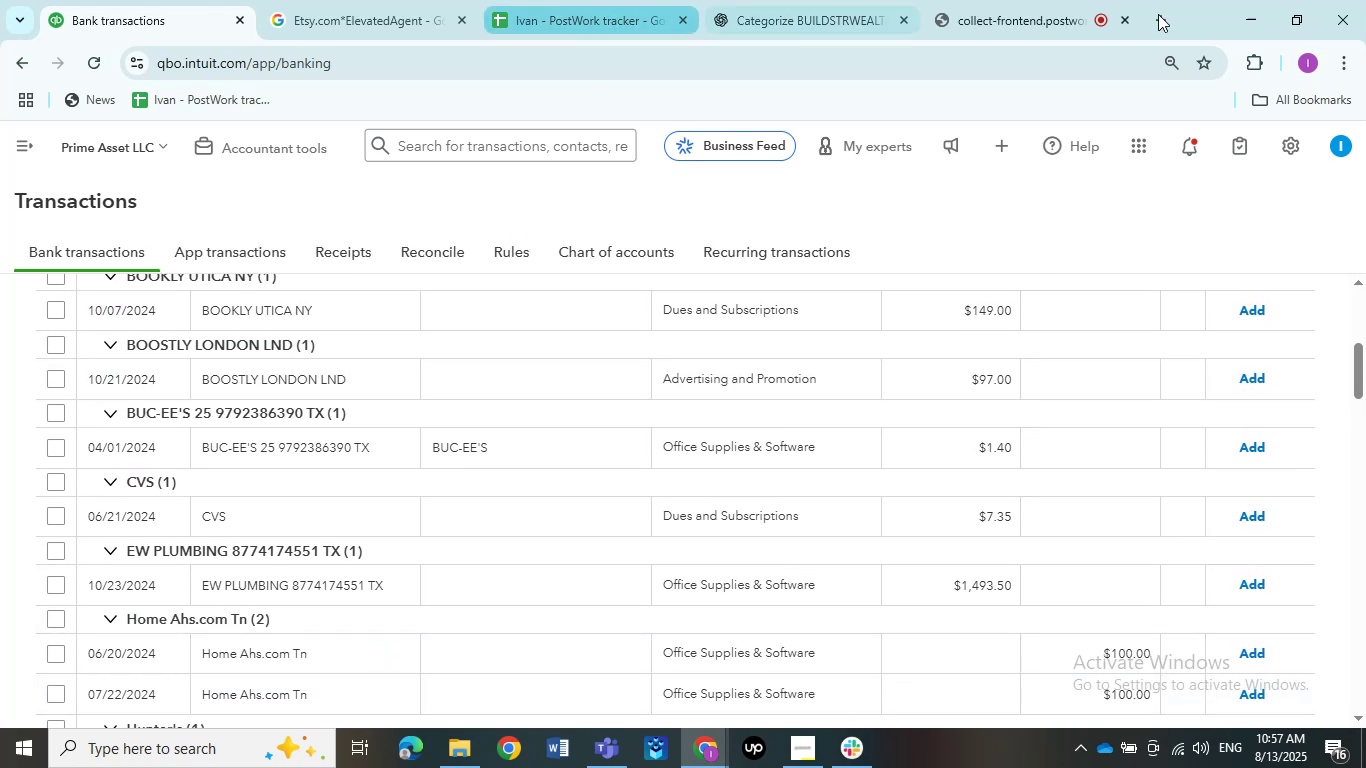 
left_click([1035, 15])
 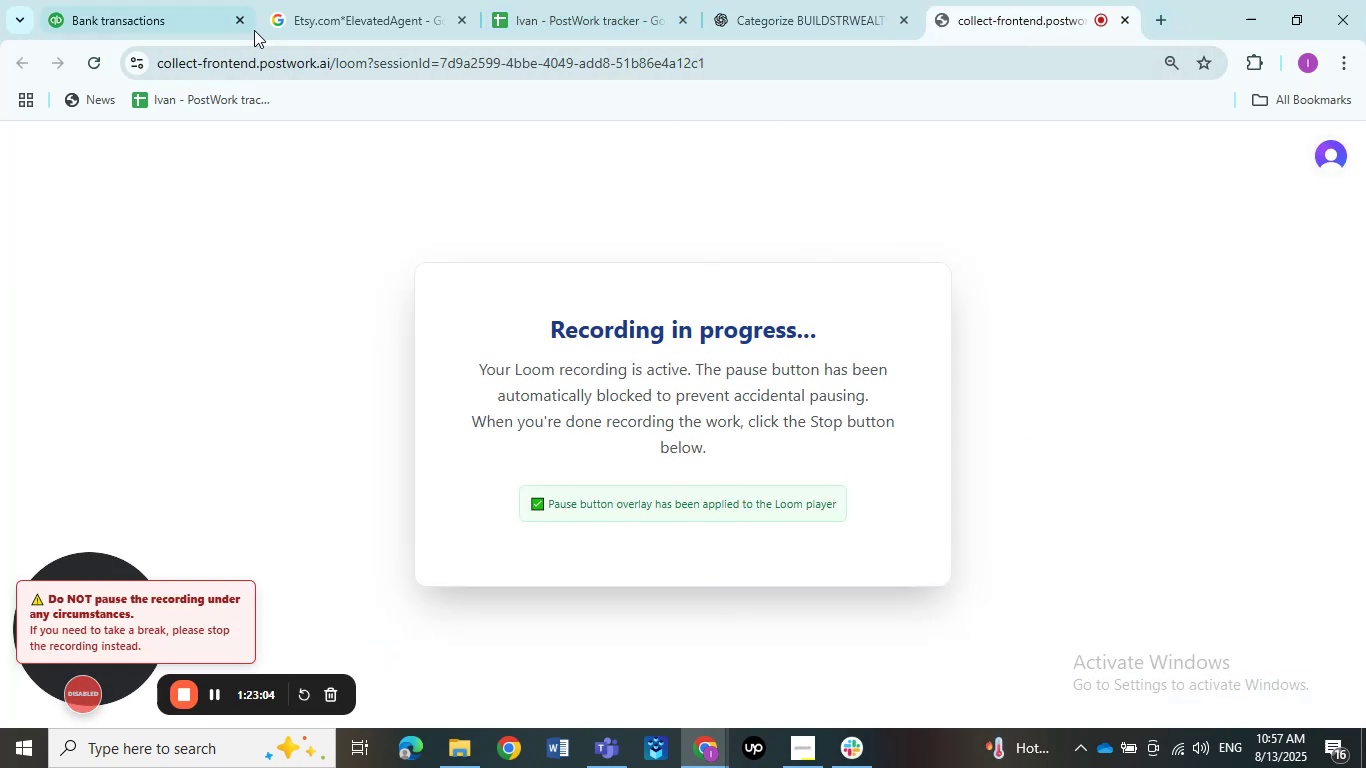 
left_click([141, 27])
 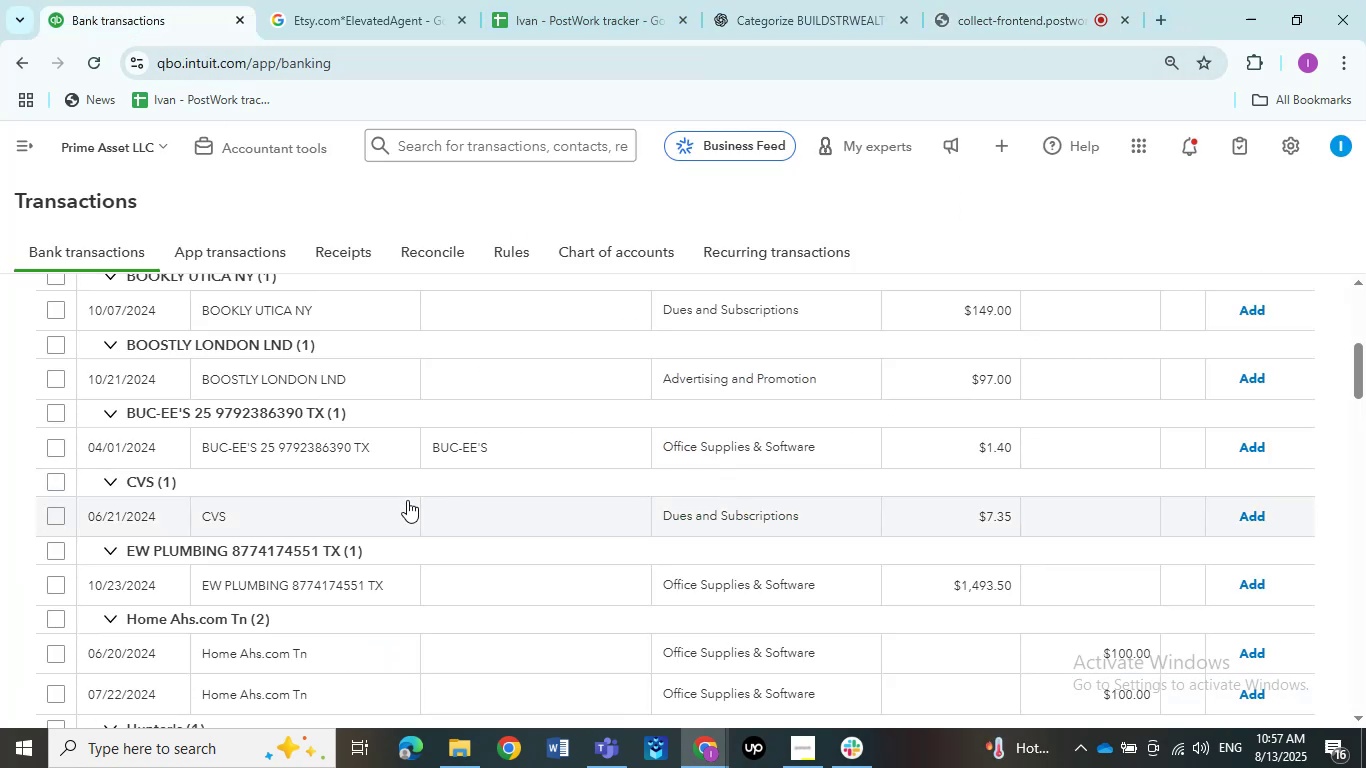 
scroll: coordinate [407, 500], scroll_direction: down, amount: 1.0
 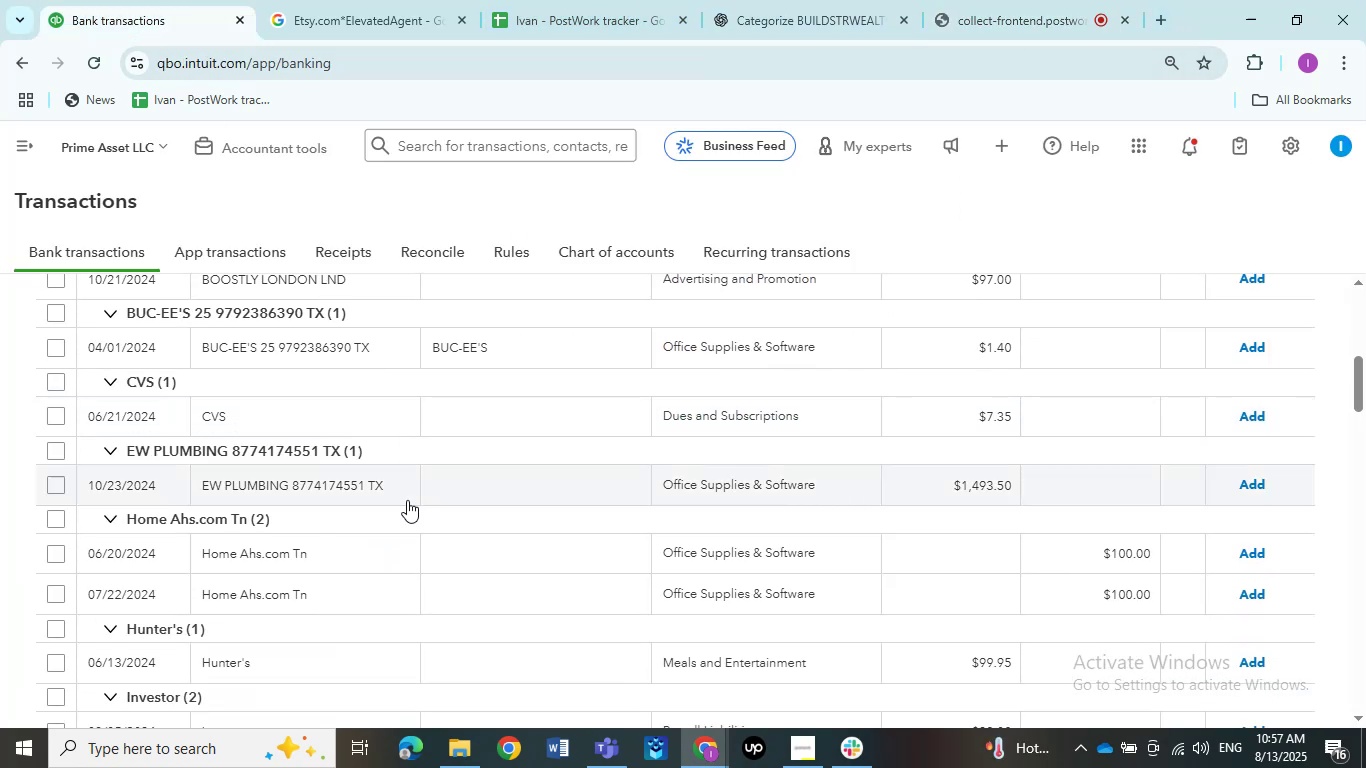 
scroll: coordinate [407, 500], scroll_direction: none, amount: 0.0
 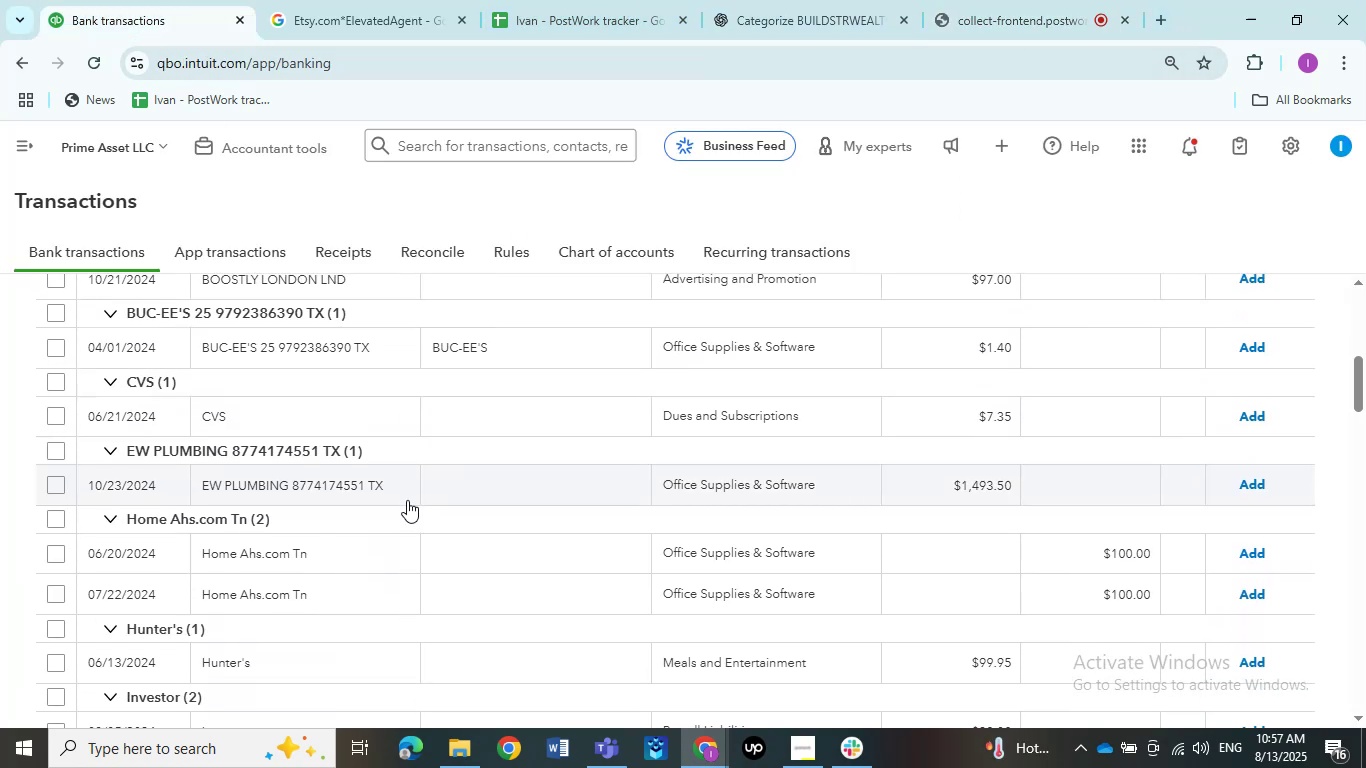 
scroll: coordinate [407, 500], scroll_direction: down, amount: 12.0
 